 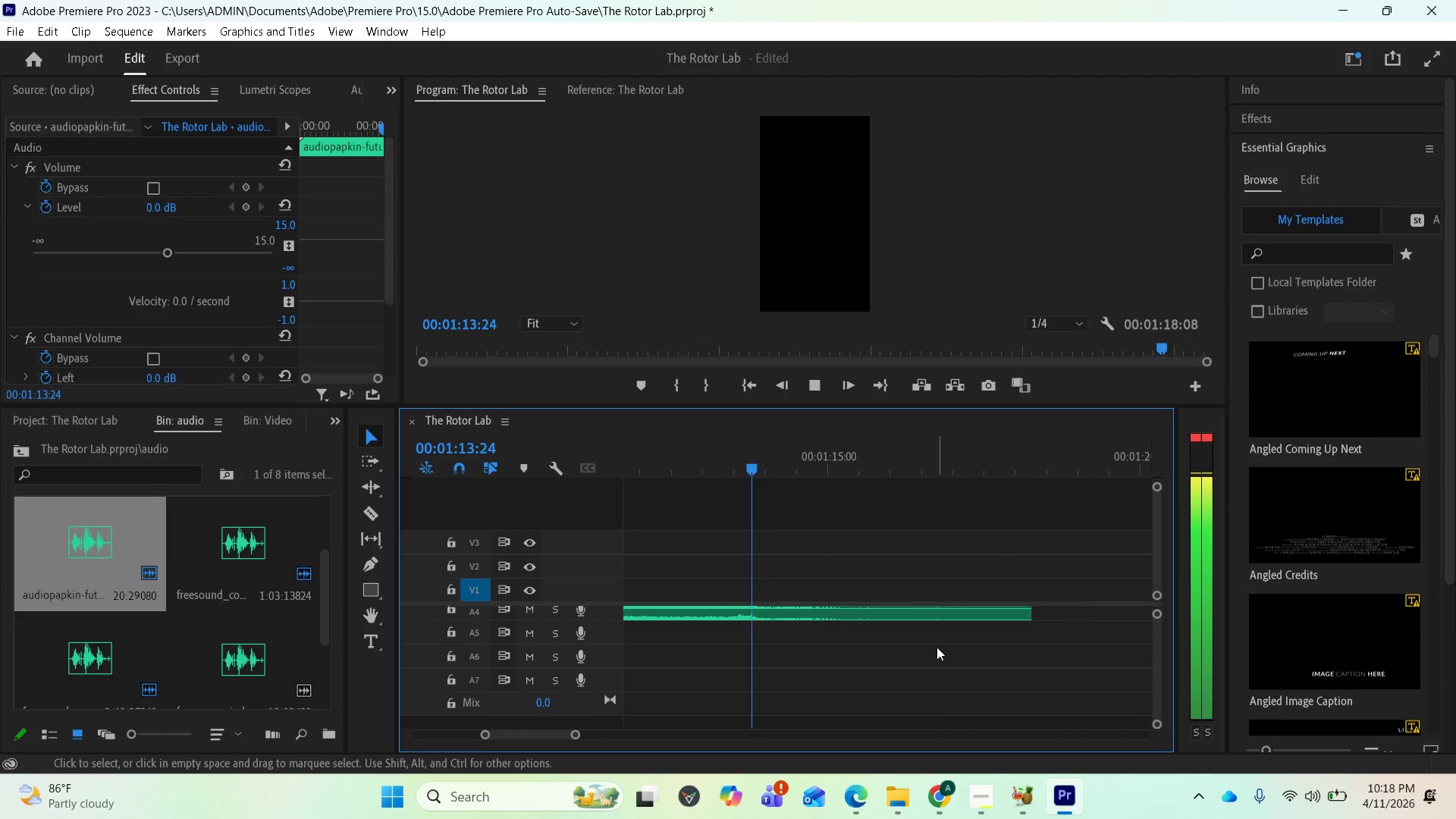 
key(Space)
 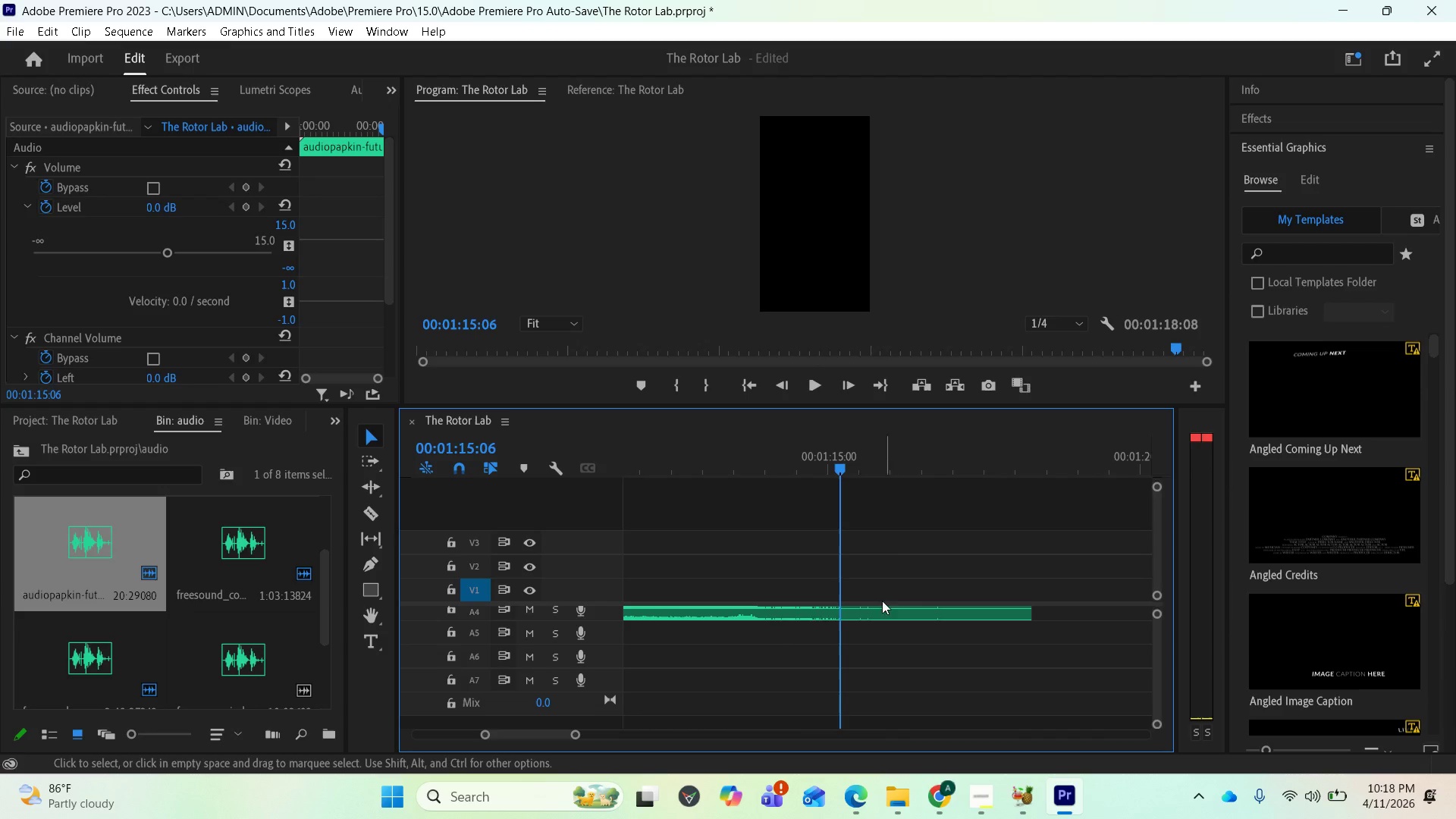 
scroll: coordinate [827, 639], scroll_direction: up, amount: 1.0
 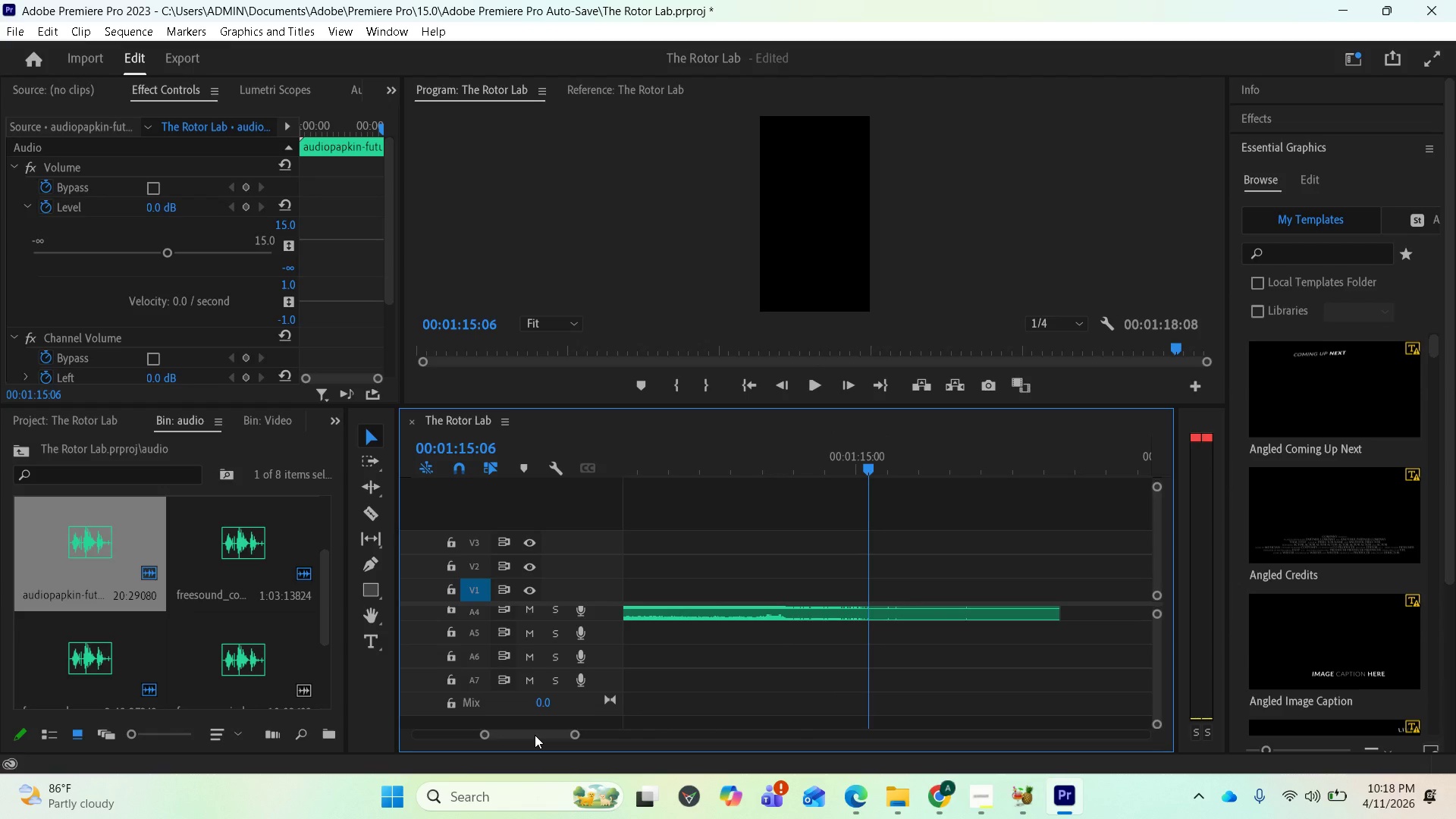 
left_click_drag(start_coordinate=[535, 735], to_coordinate=[433, 723])
 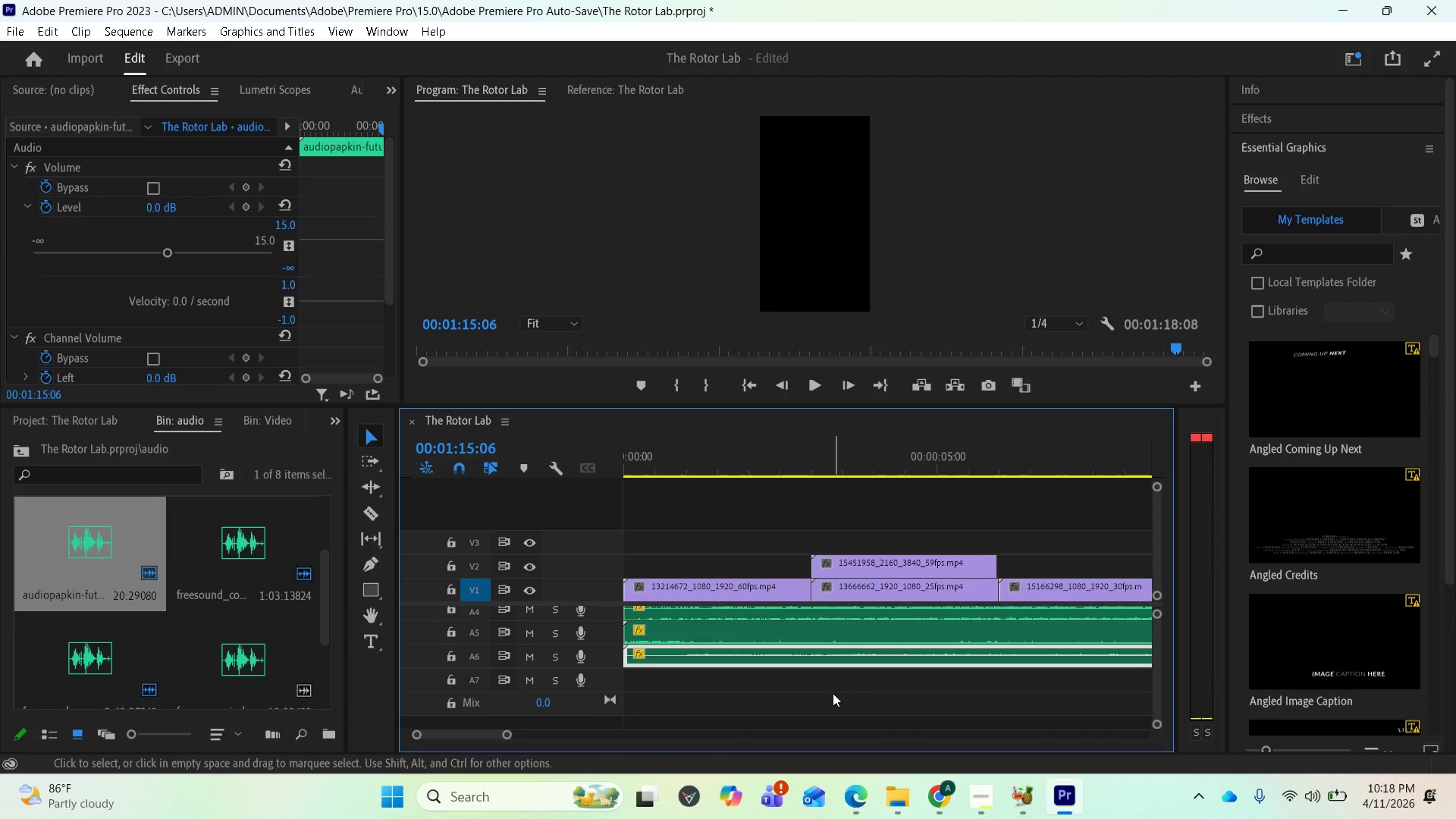 
scroll: coordinate [955, 684], scroll_direction: down, amount: 23.0
 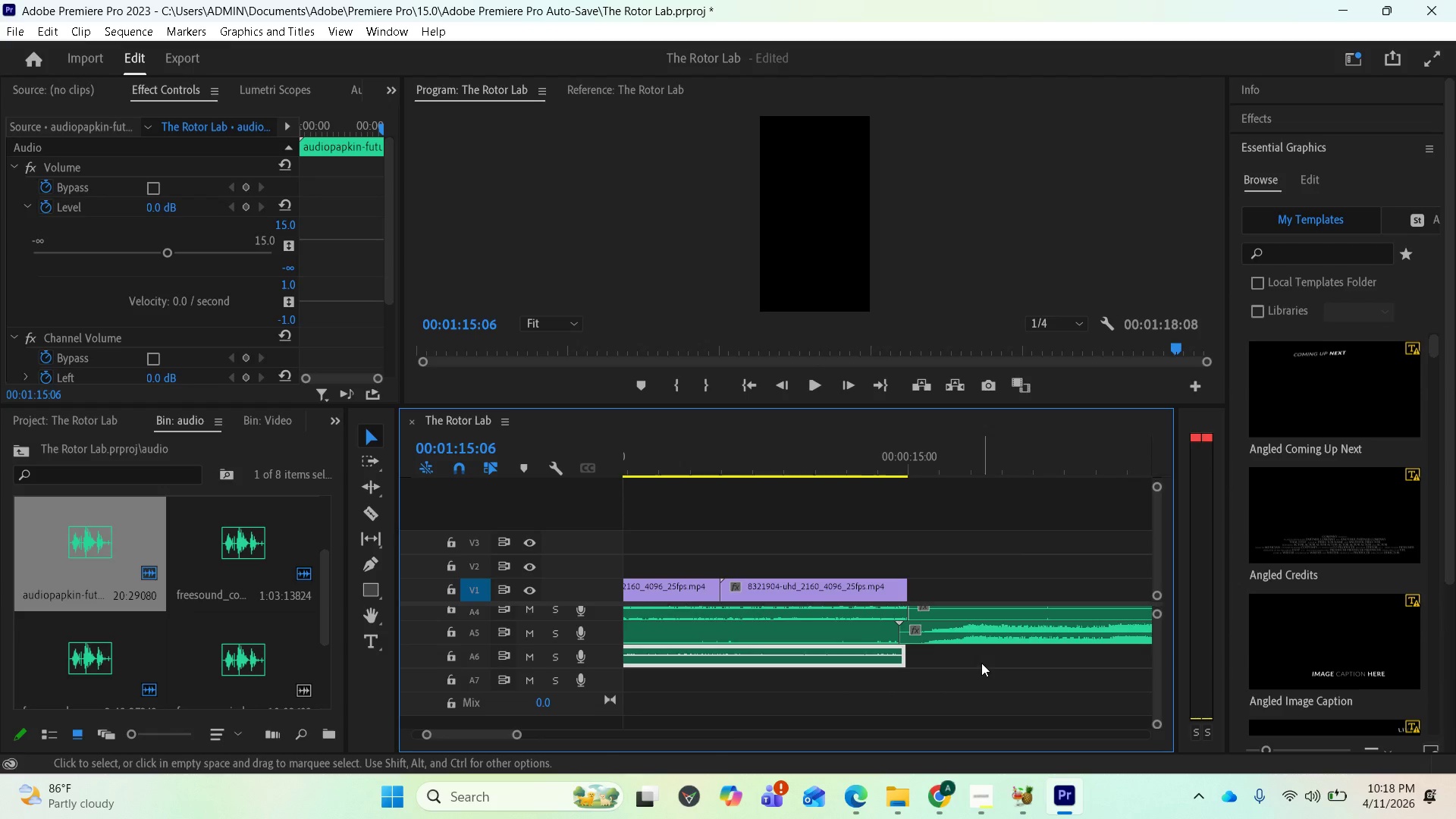 
scroll: coordinate [984, 661], scroll_direction: up, amount: 2.0
 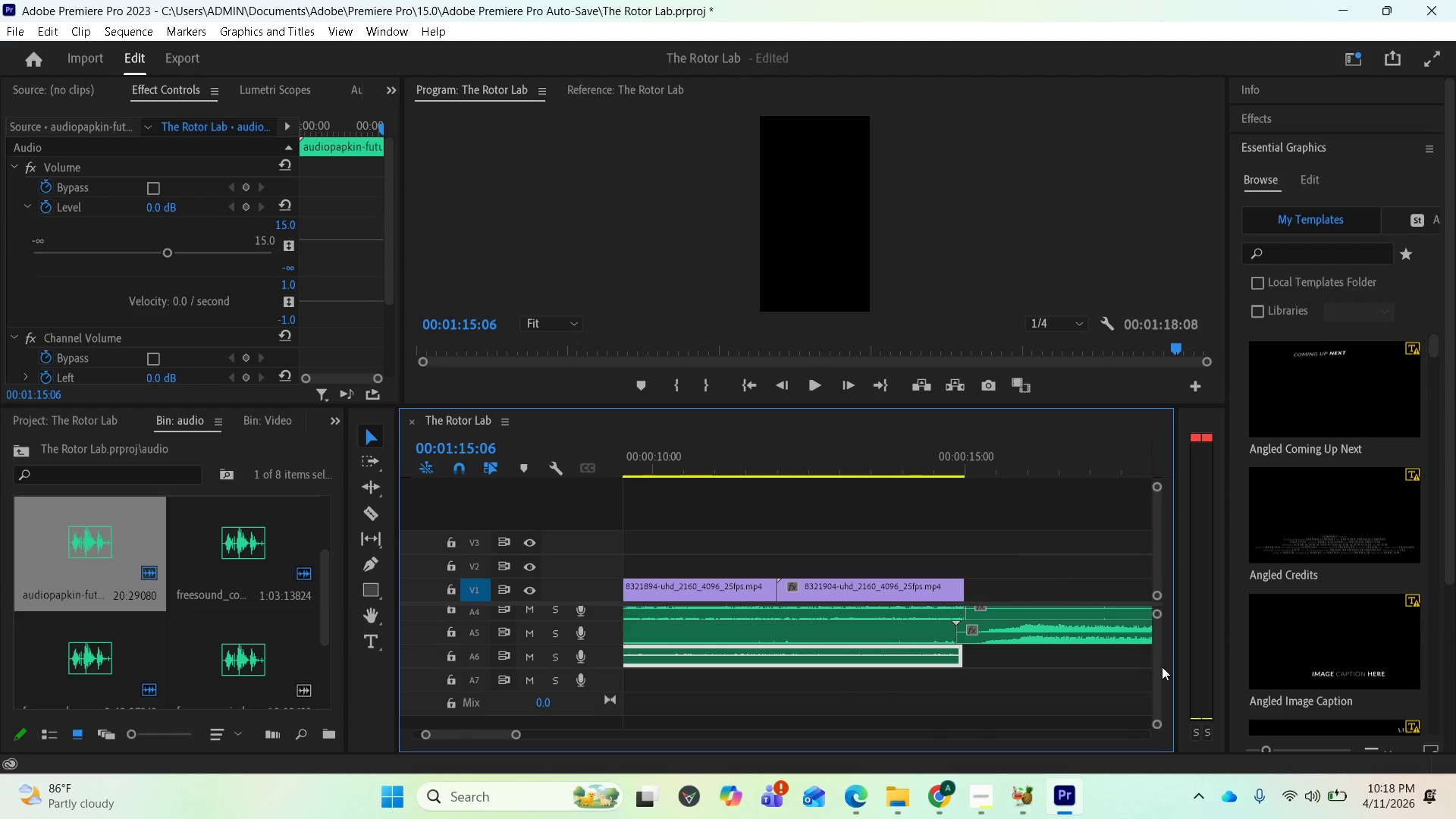 
left_click_drag(start_coordinate=[1162, 667], to_coordinate=[1160, 661])
 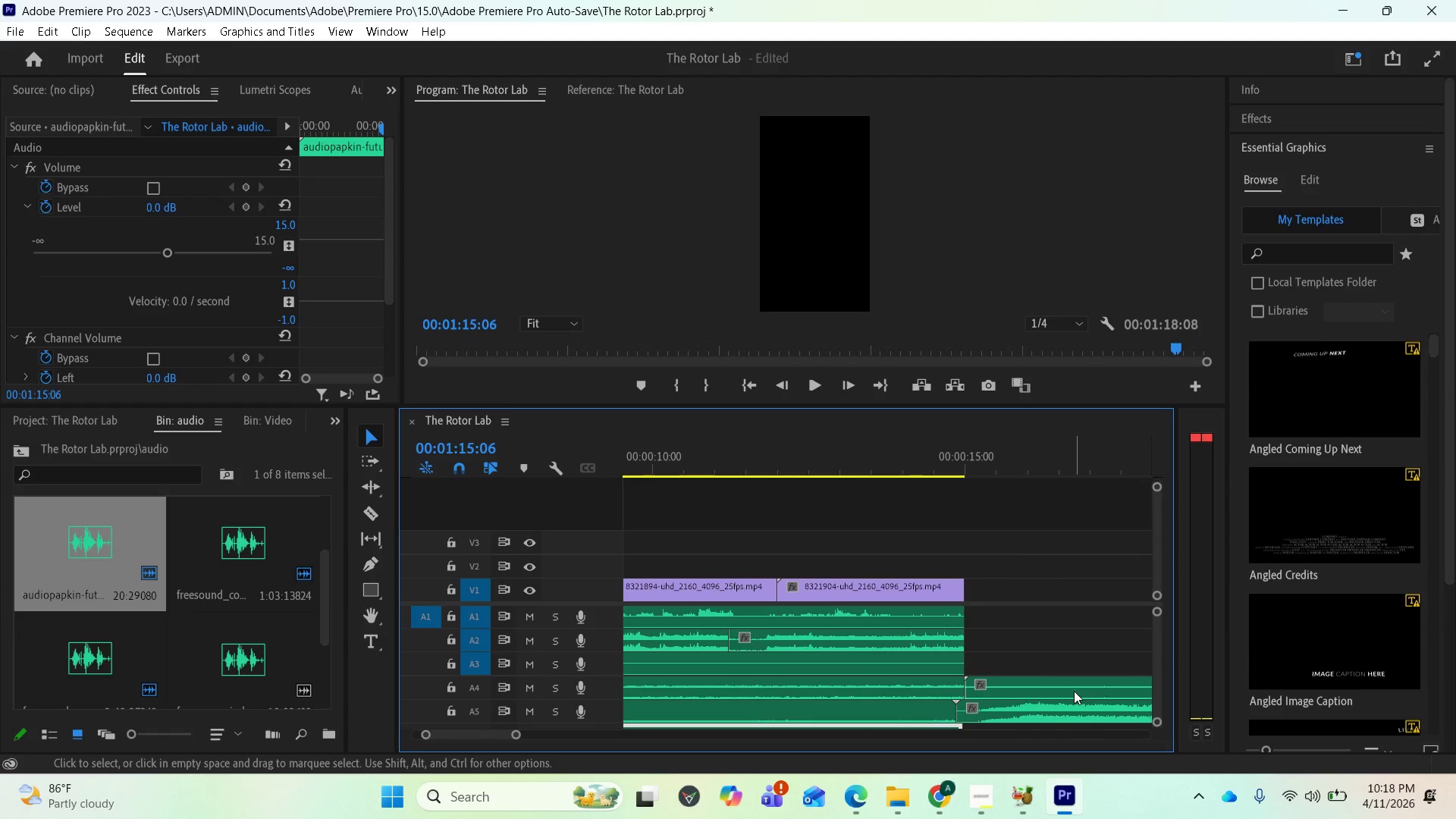 
left_click([1074, 691])
 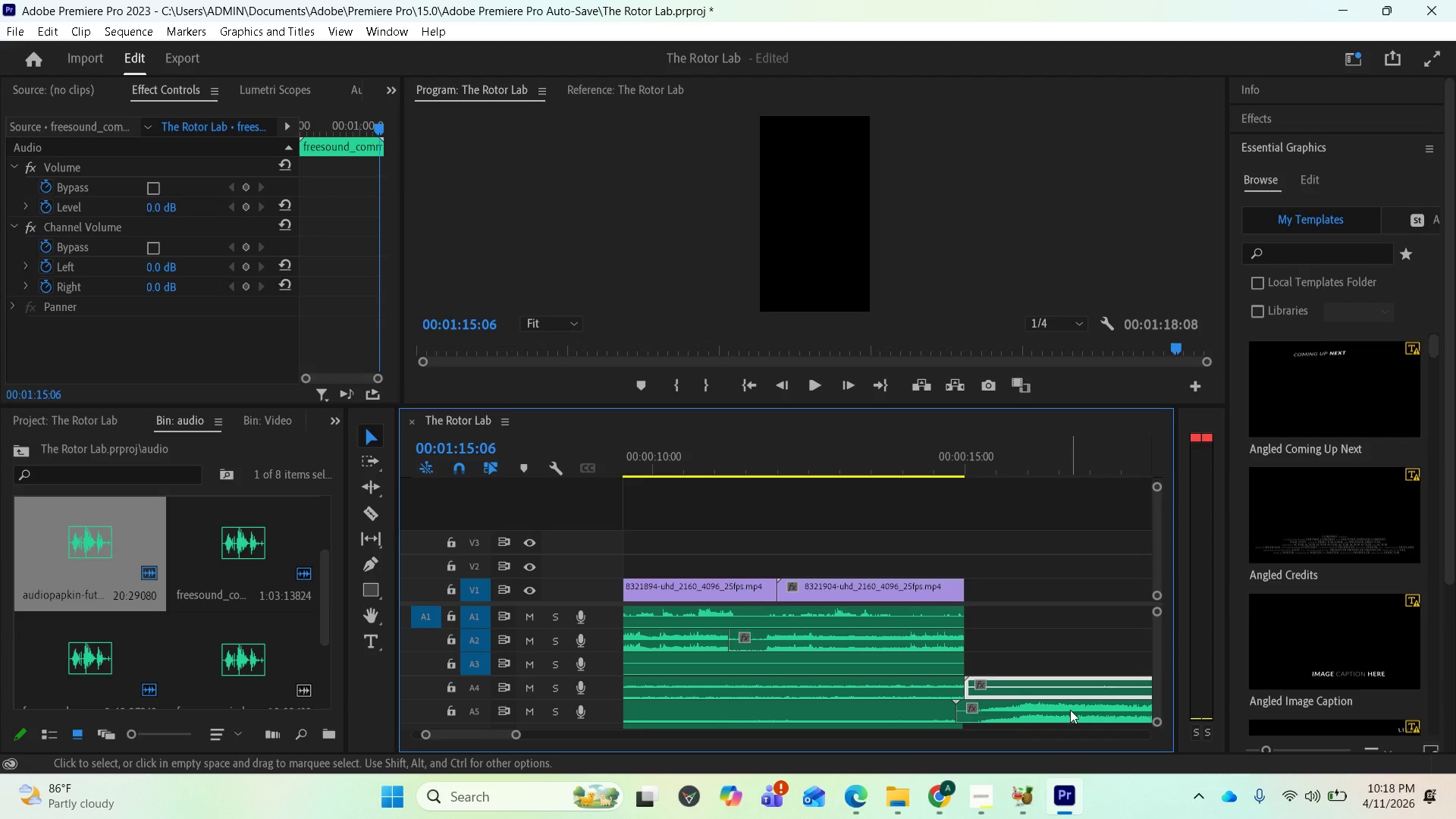 
key(Shift+ShiftLeft)
 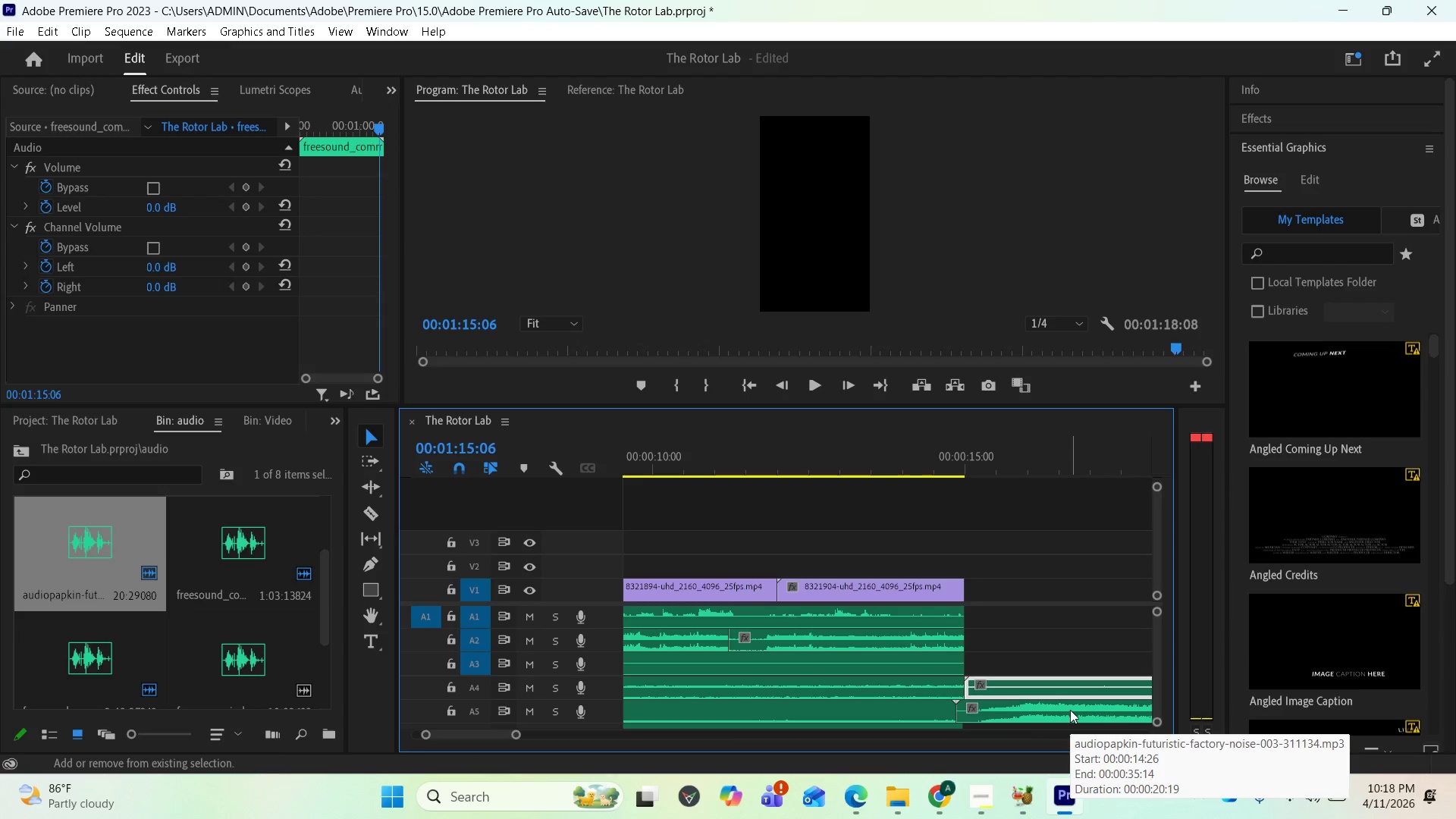 
key(Shift+ShiftLeft)
 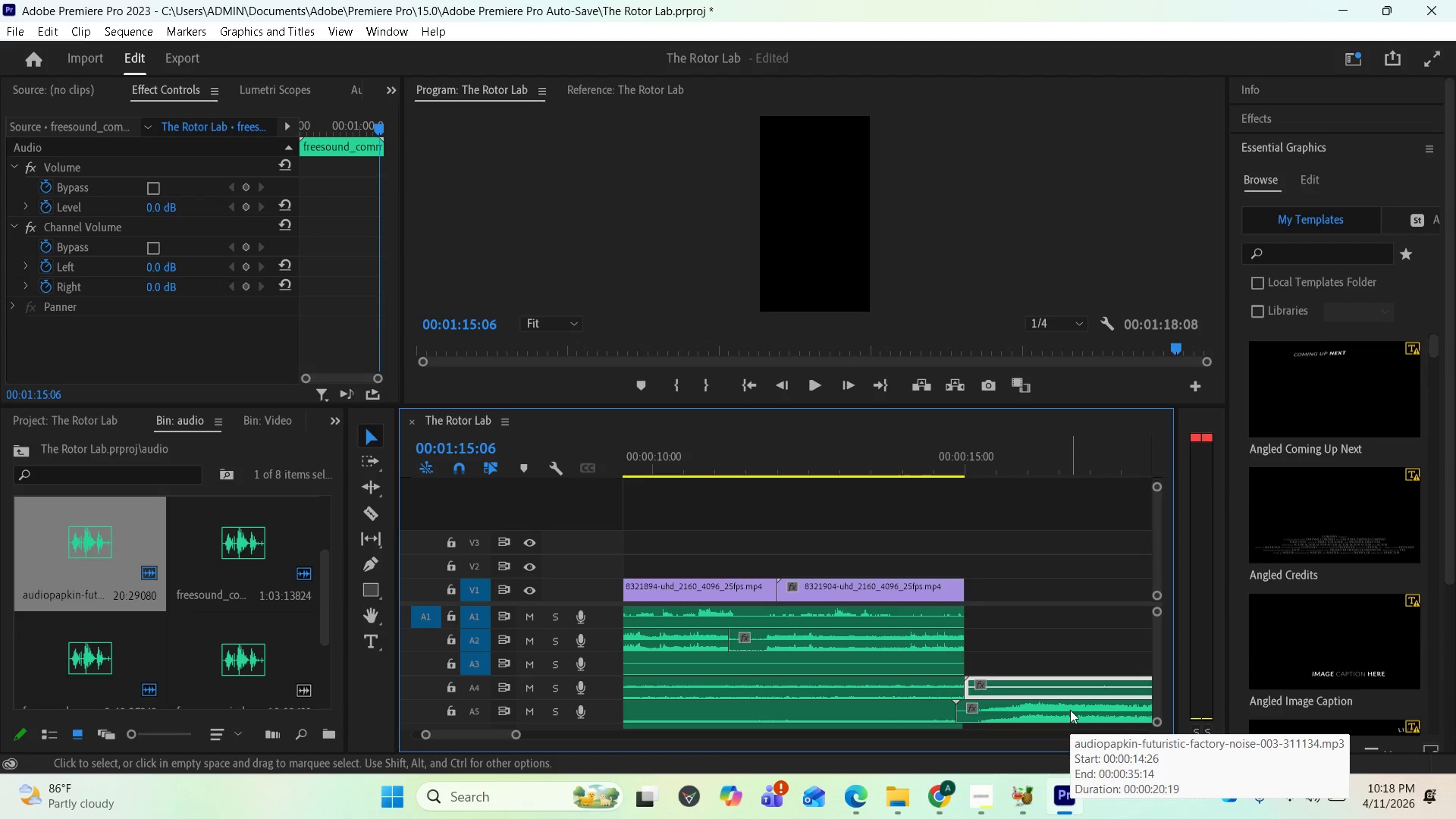 
hold_key(key=CapsLock, duration=0.62)
 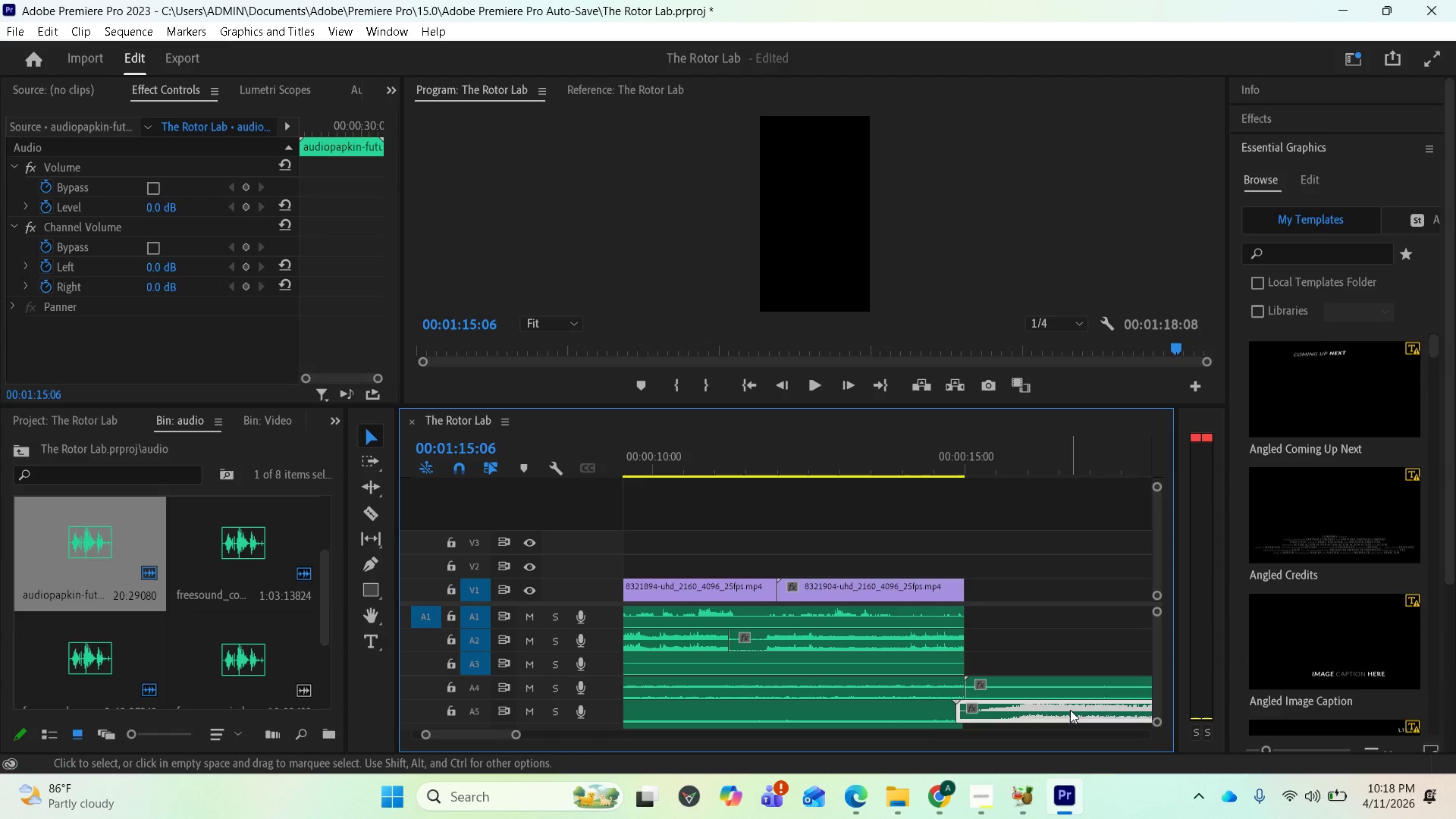 
left_click([1070, 710])
 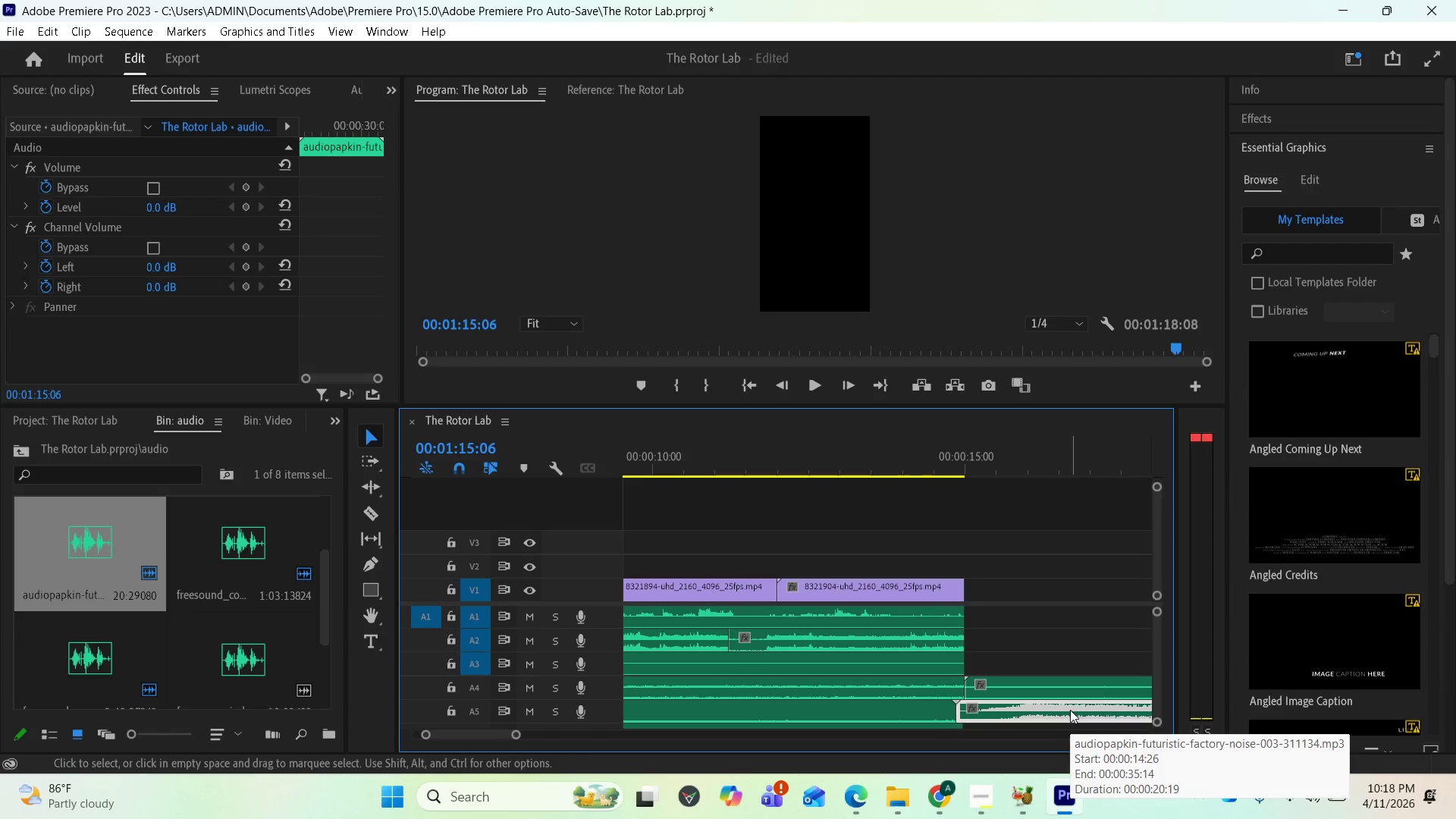 
key(Delete)
 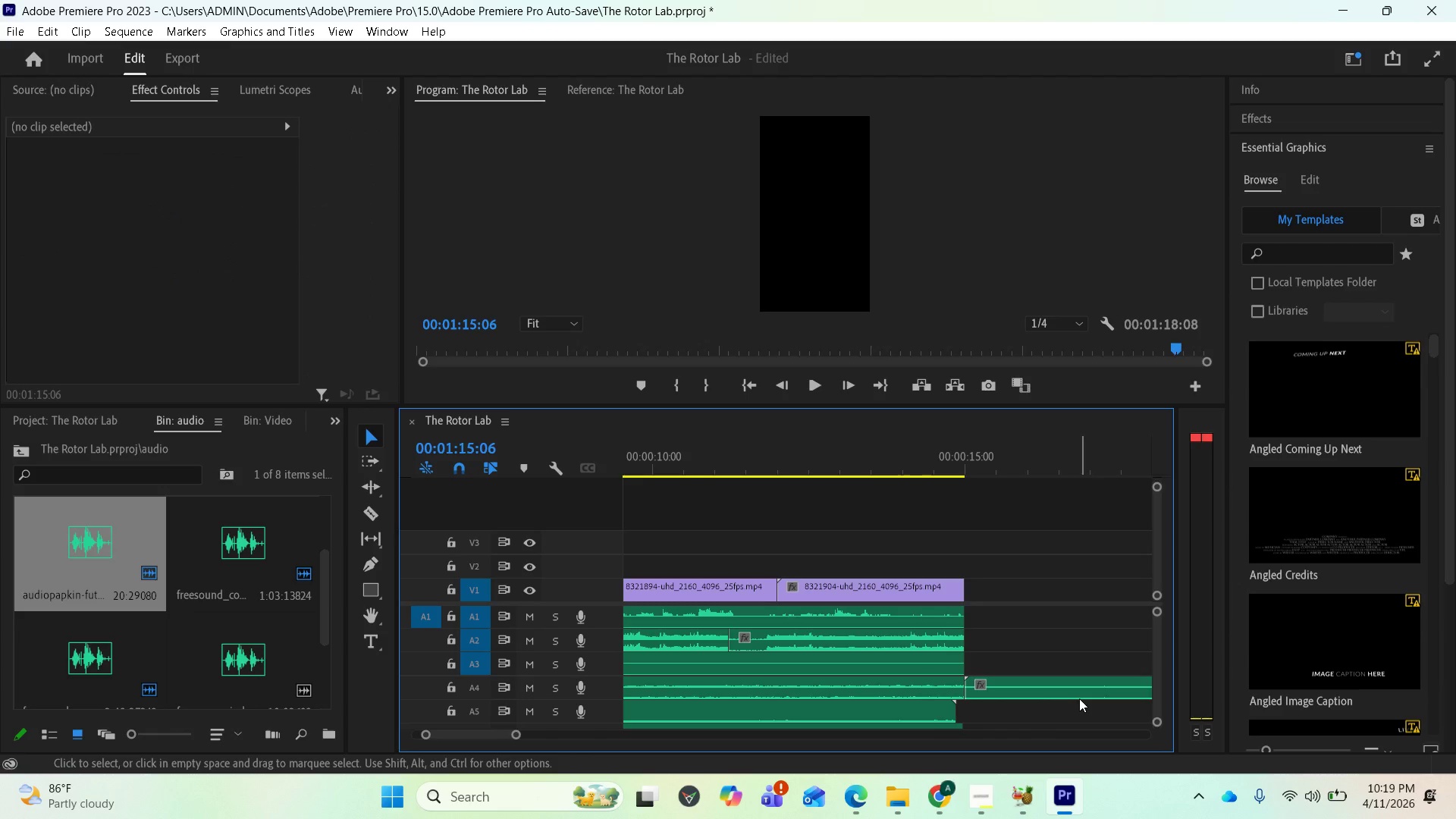 
left_click([1079, 698])
 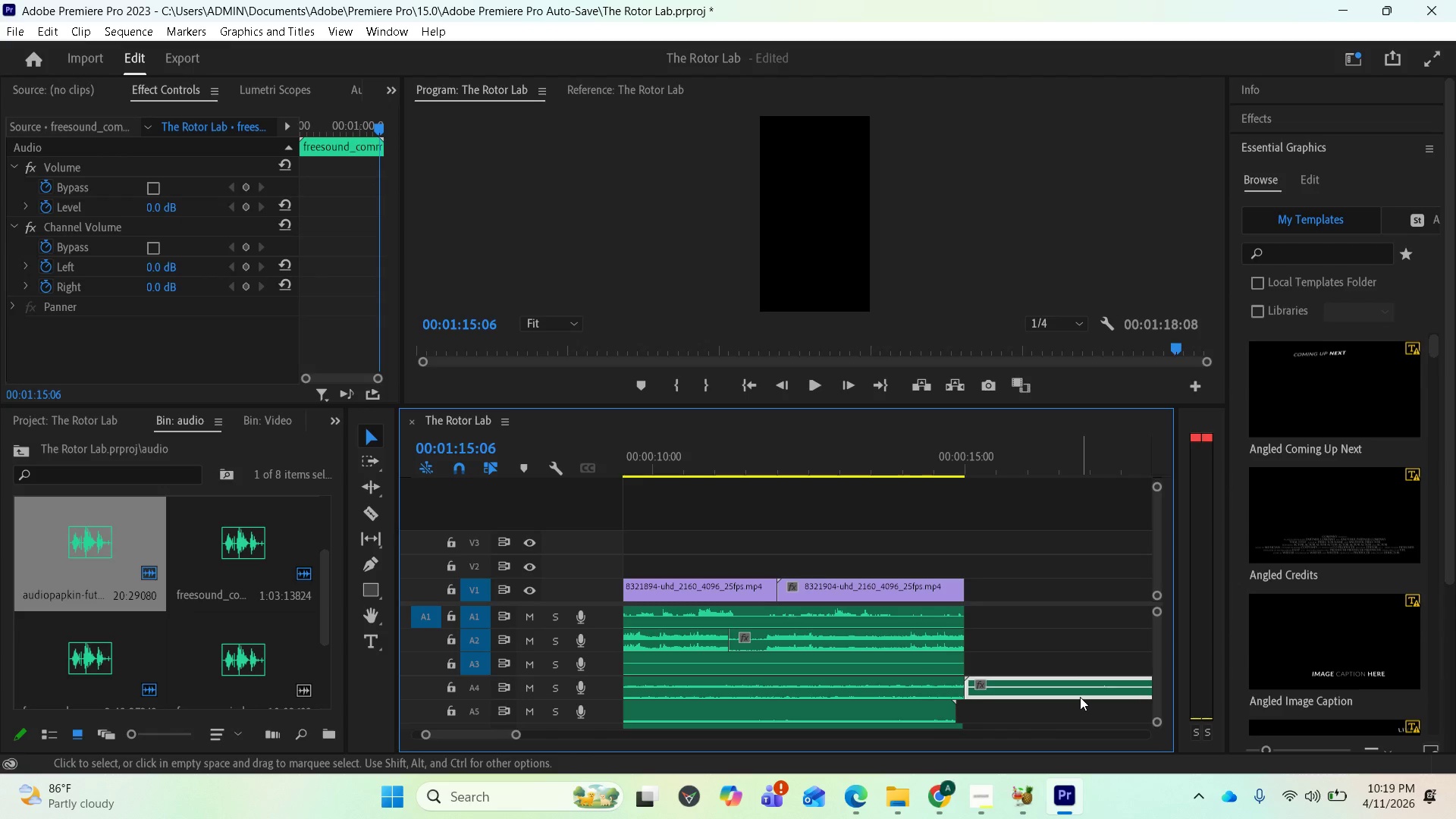 
key(Delete)
 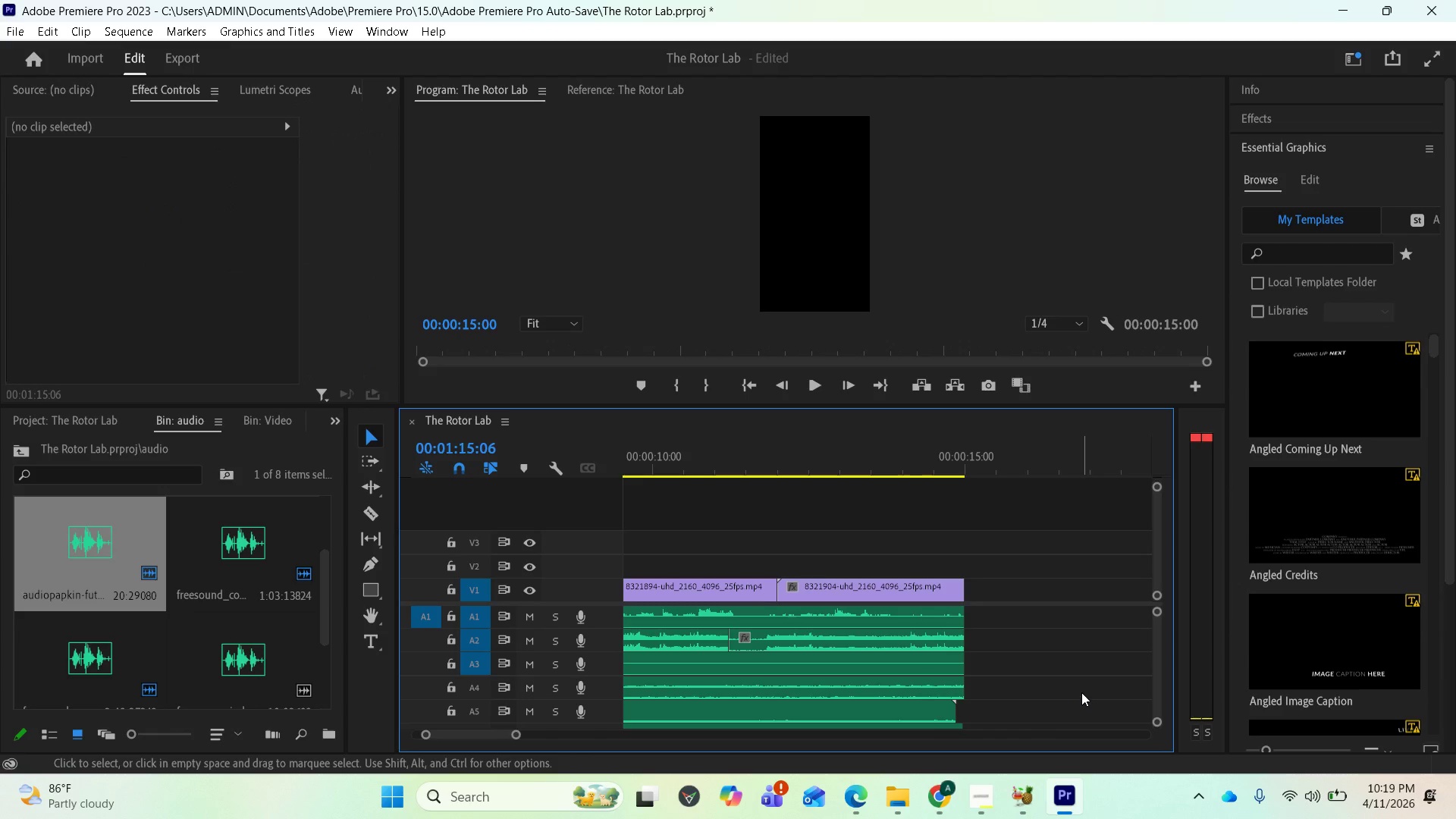 
scroll: coordinate [1029, 667], scroll_direction: up, amount: 17.0
 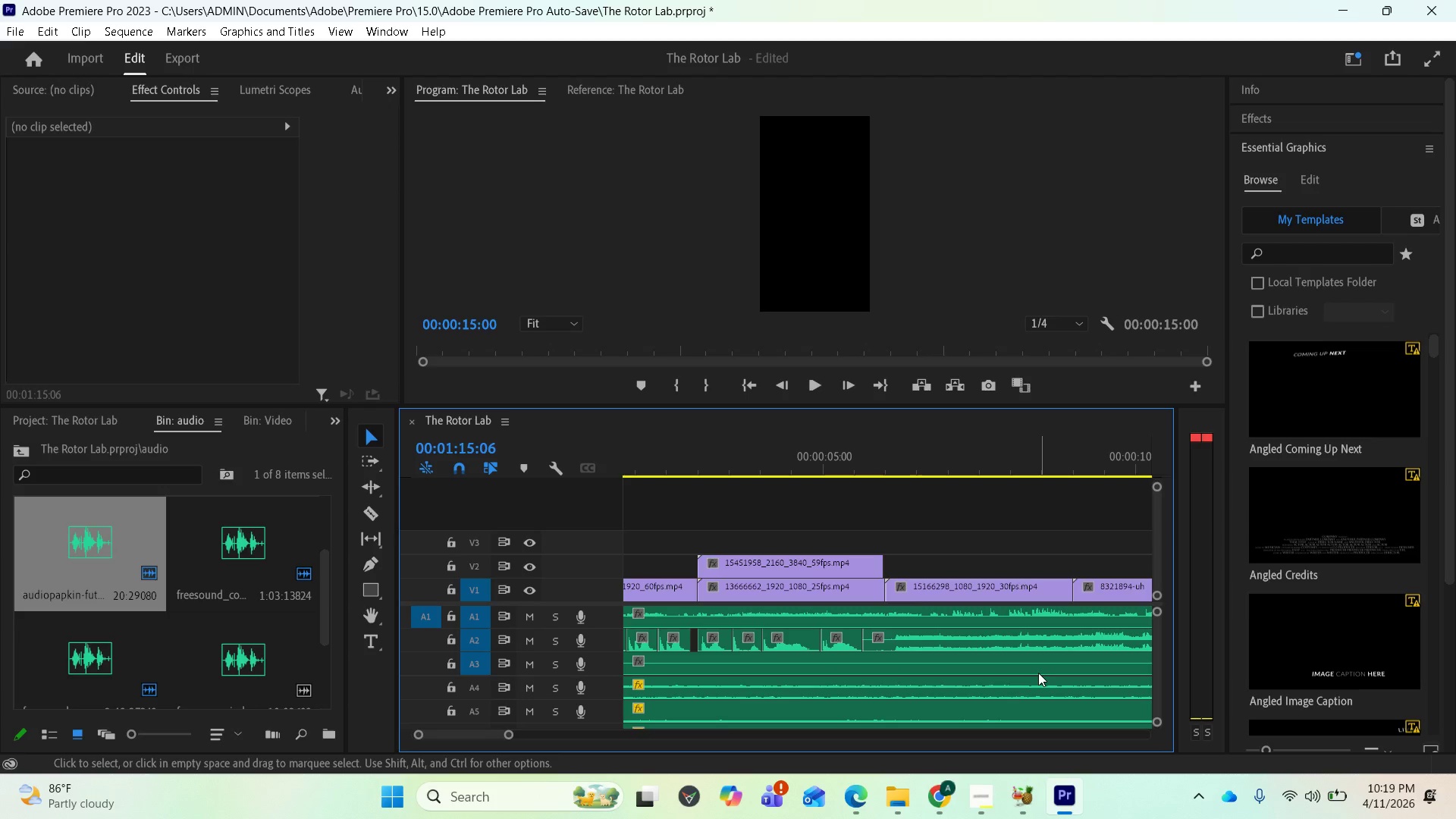 
hold_key(key=ControlLeft, duration=0.41)
 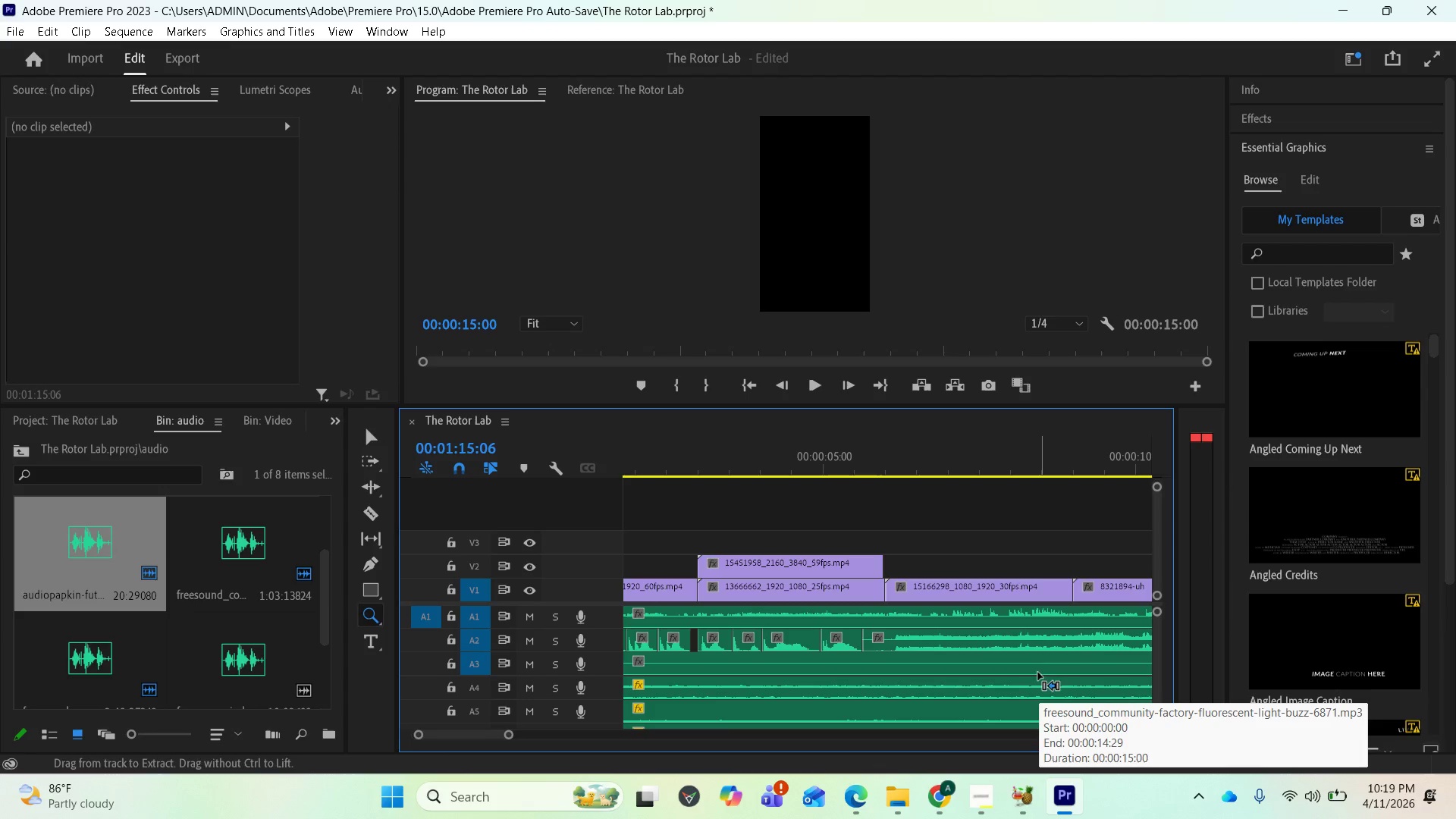 
key(Z)
 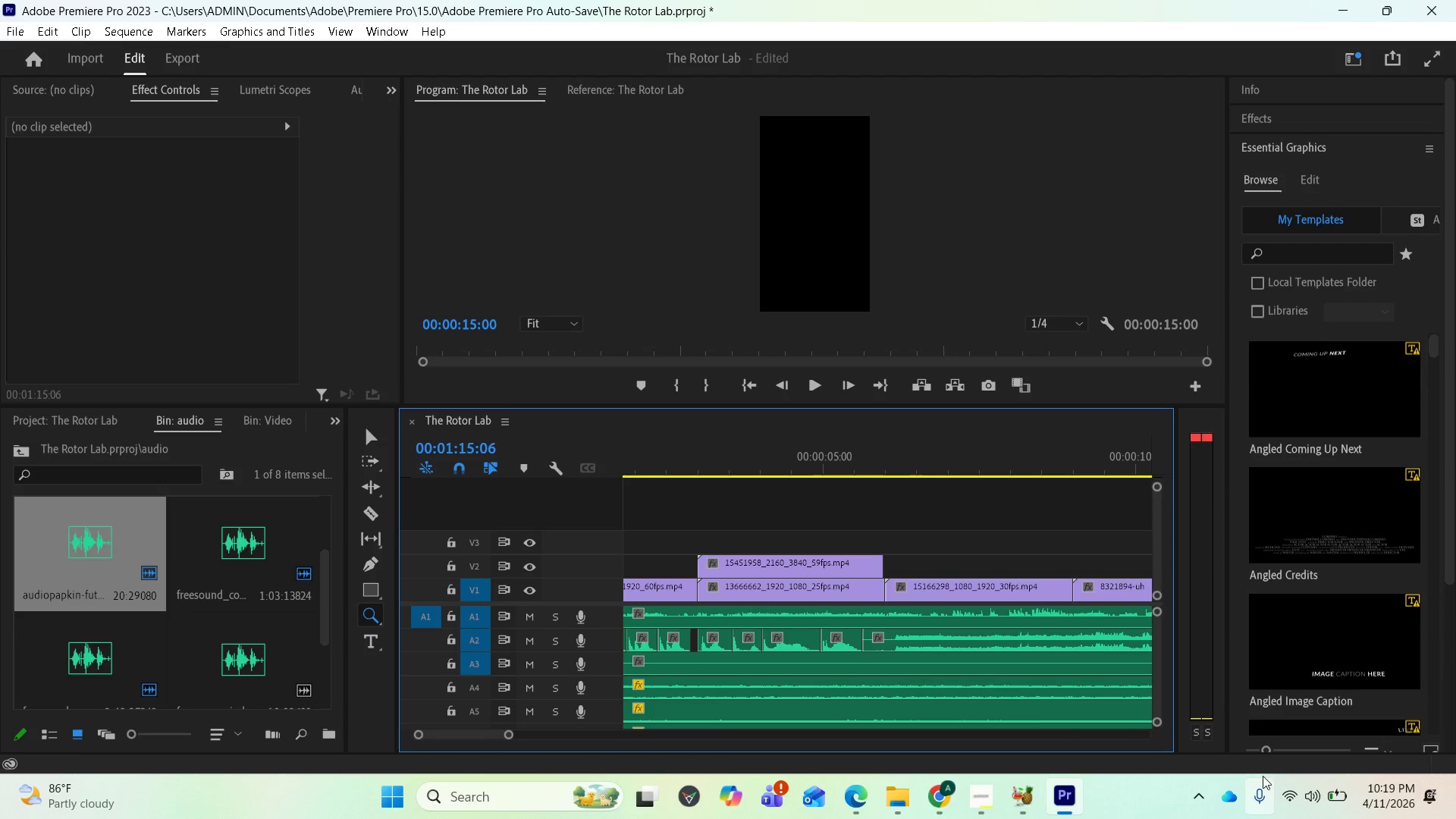 
scroll: coordinate [996, 648], scroll_direction: up, amount: 9.0
 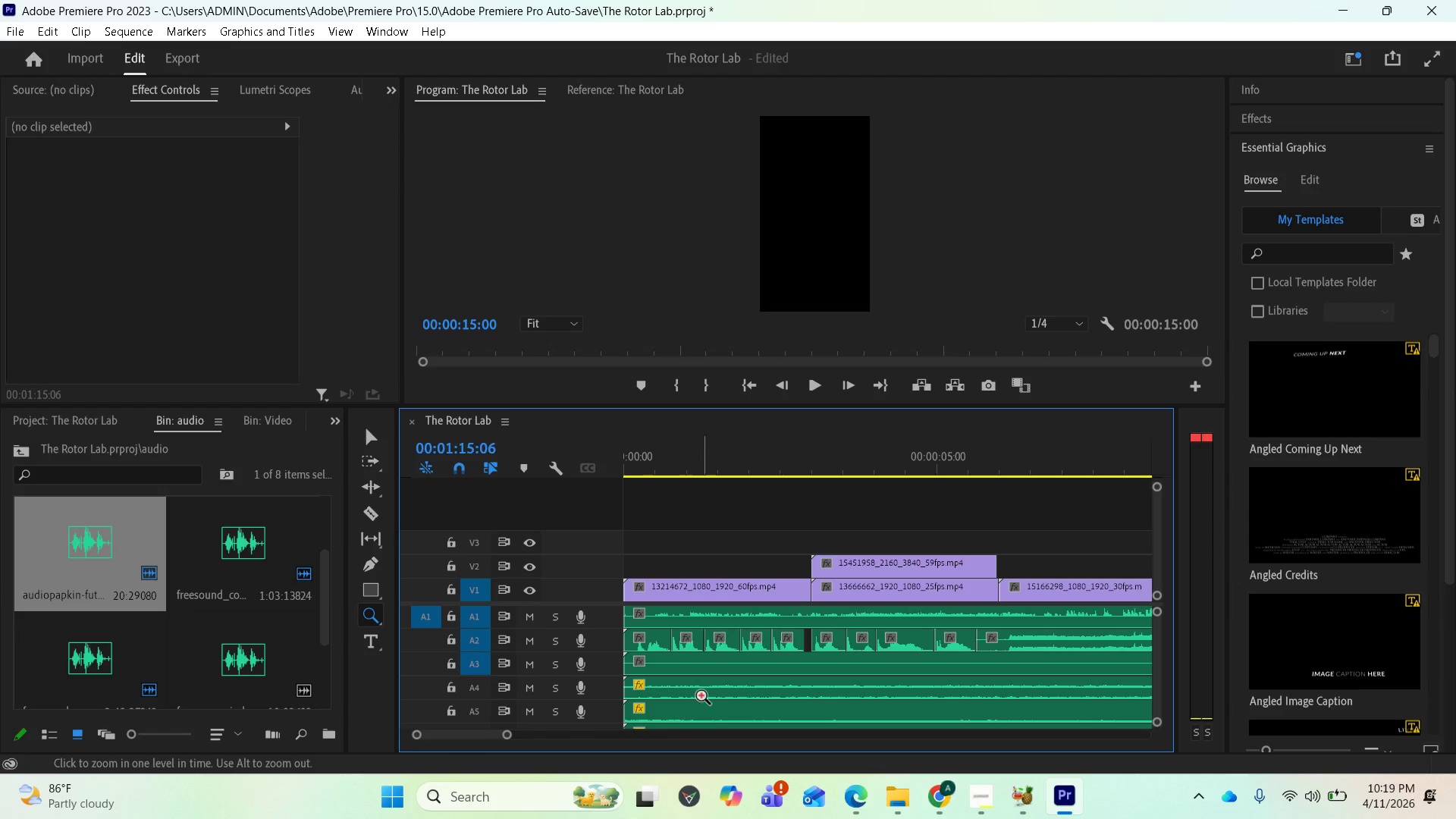 
wait(5.21)
 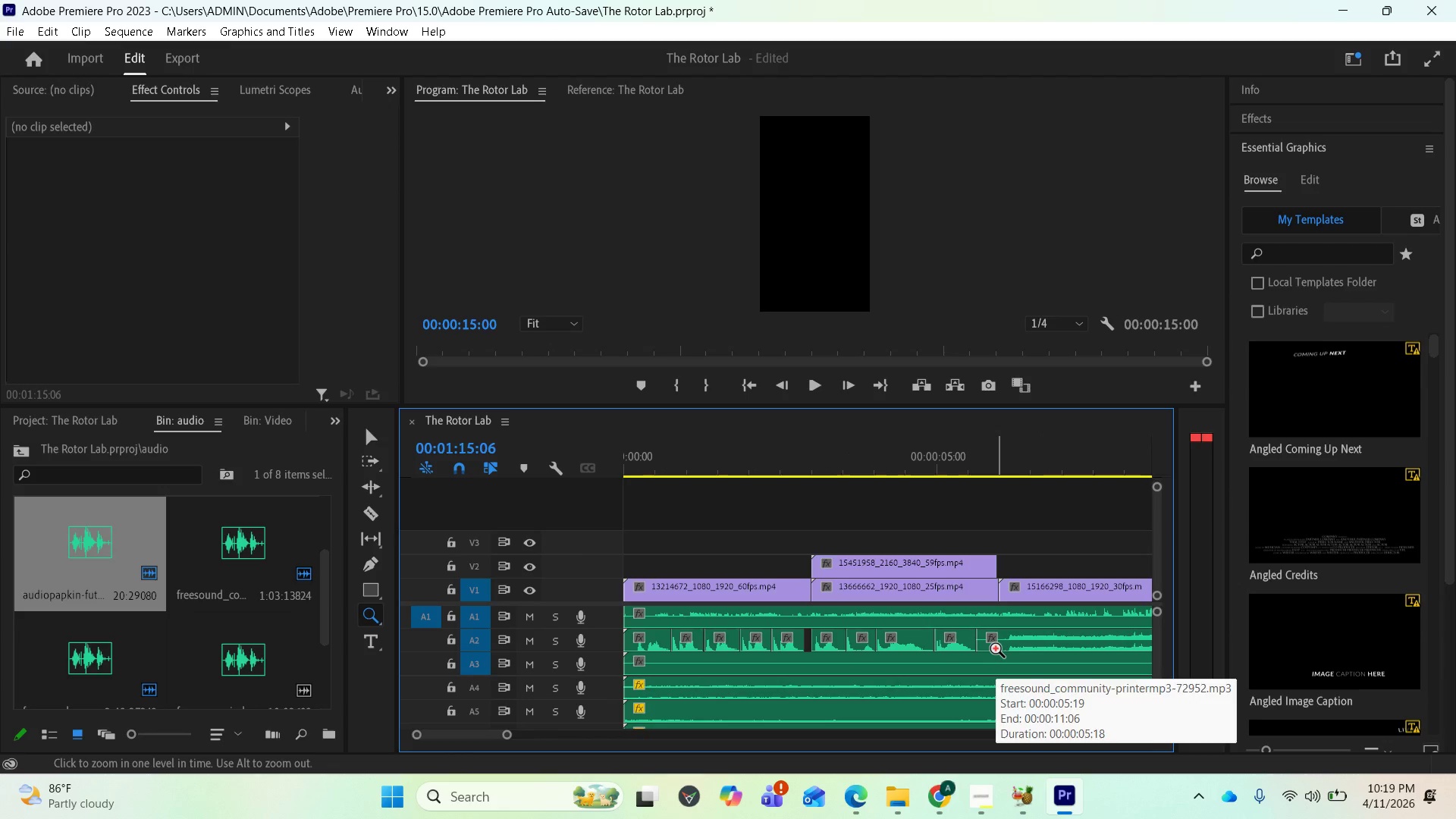 
left_click([691, 561])
 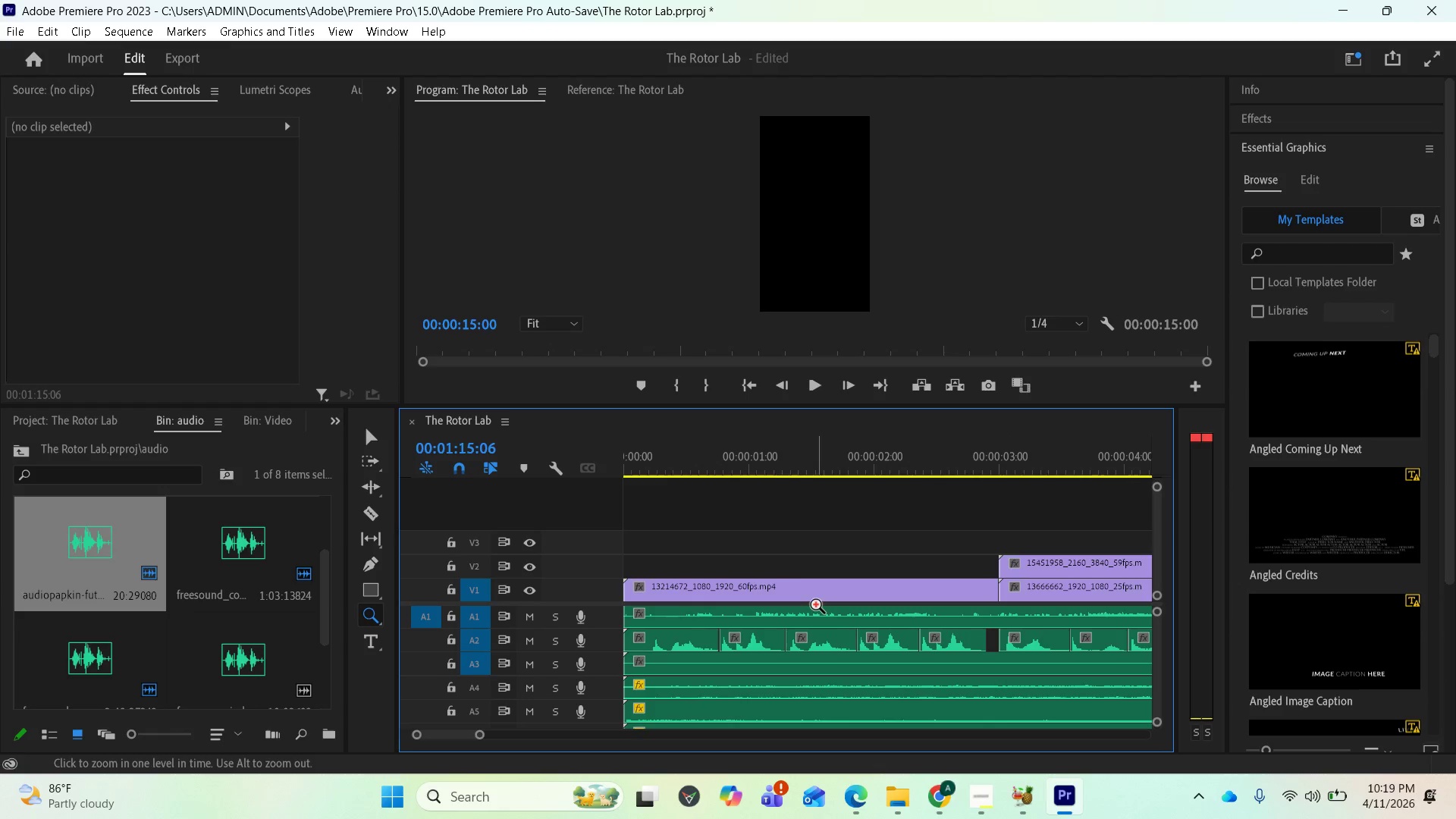 
key(Alt+AltLeft)
 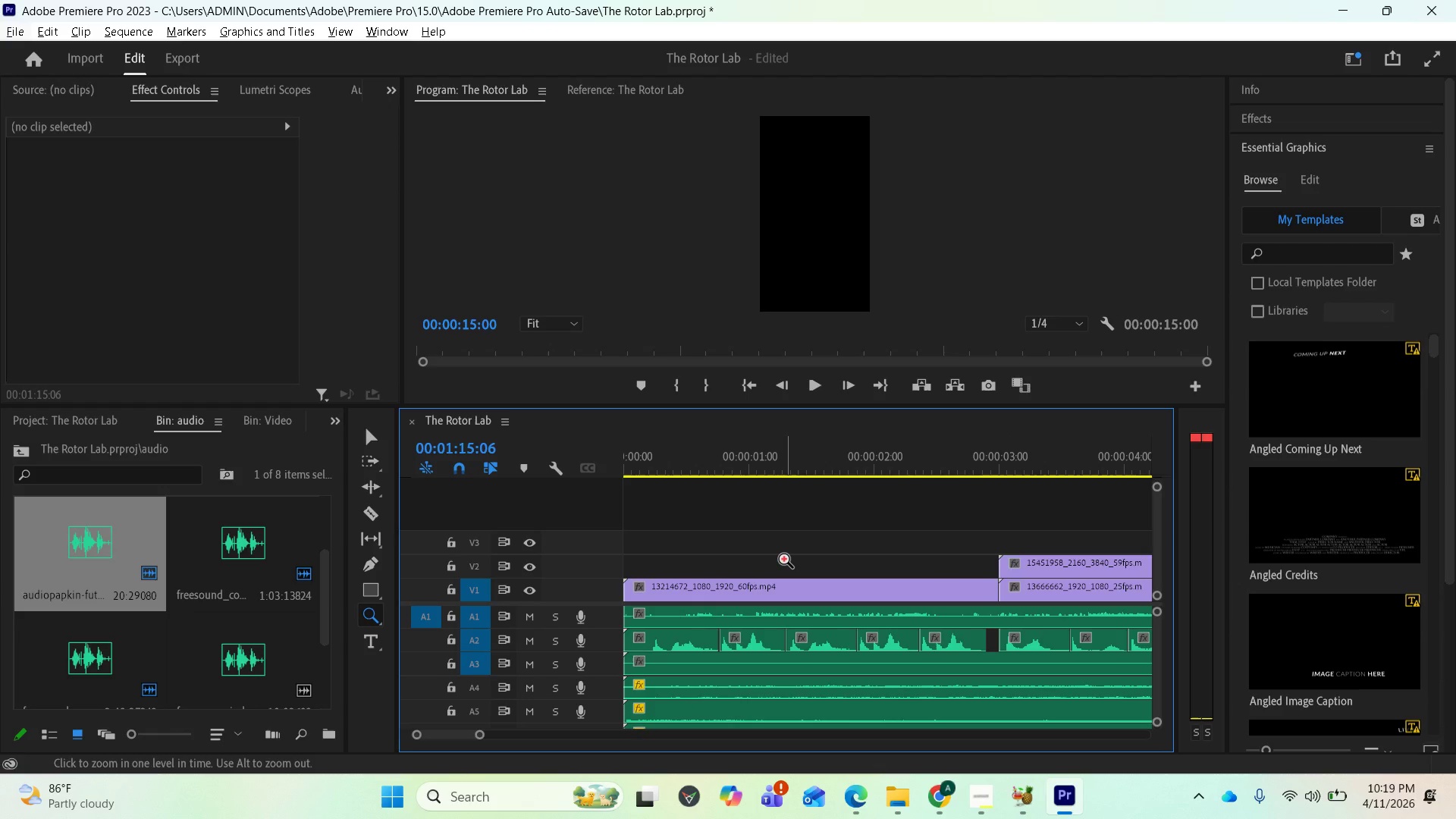 
right_click([784, 559])
 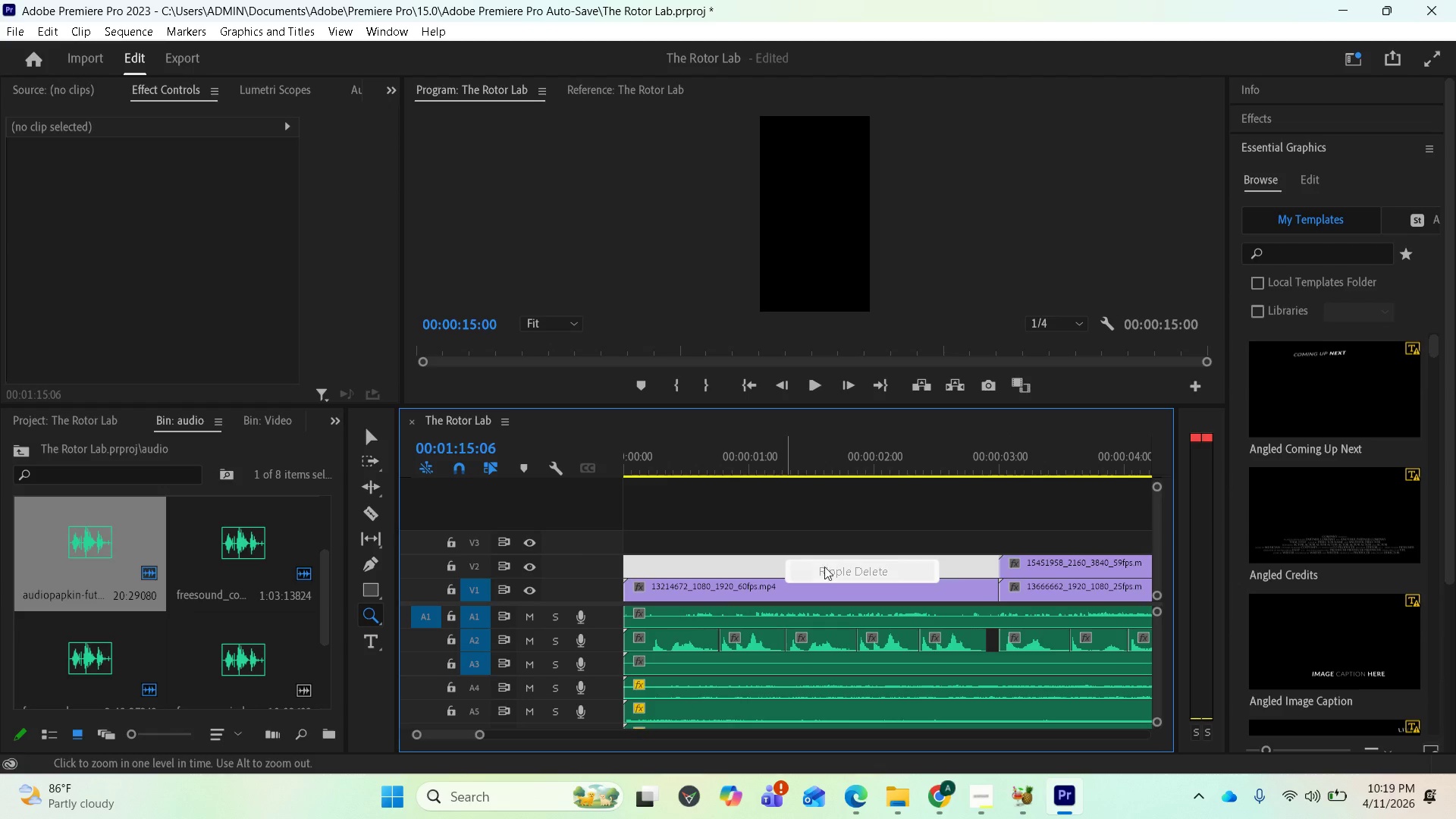 
left_click([821, 545])
 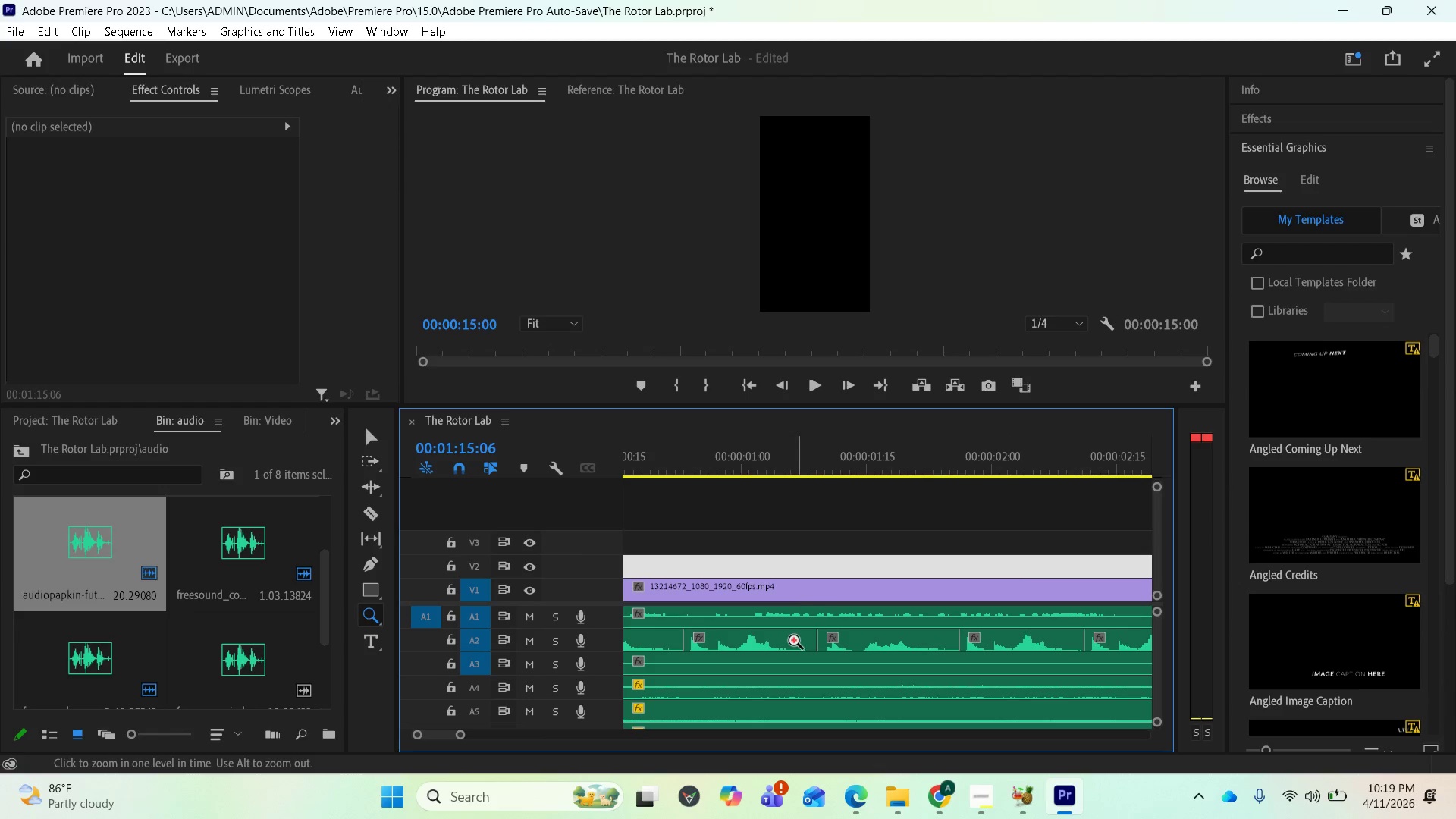 
scroll: coordinate [731, 662], scroll_direction: up, amount: 10.0
 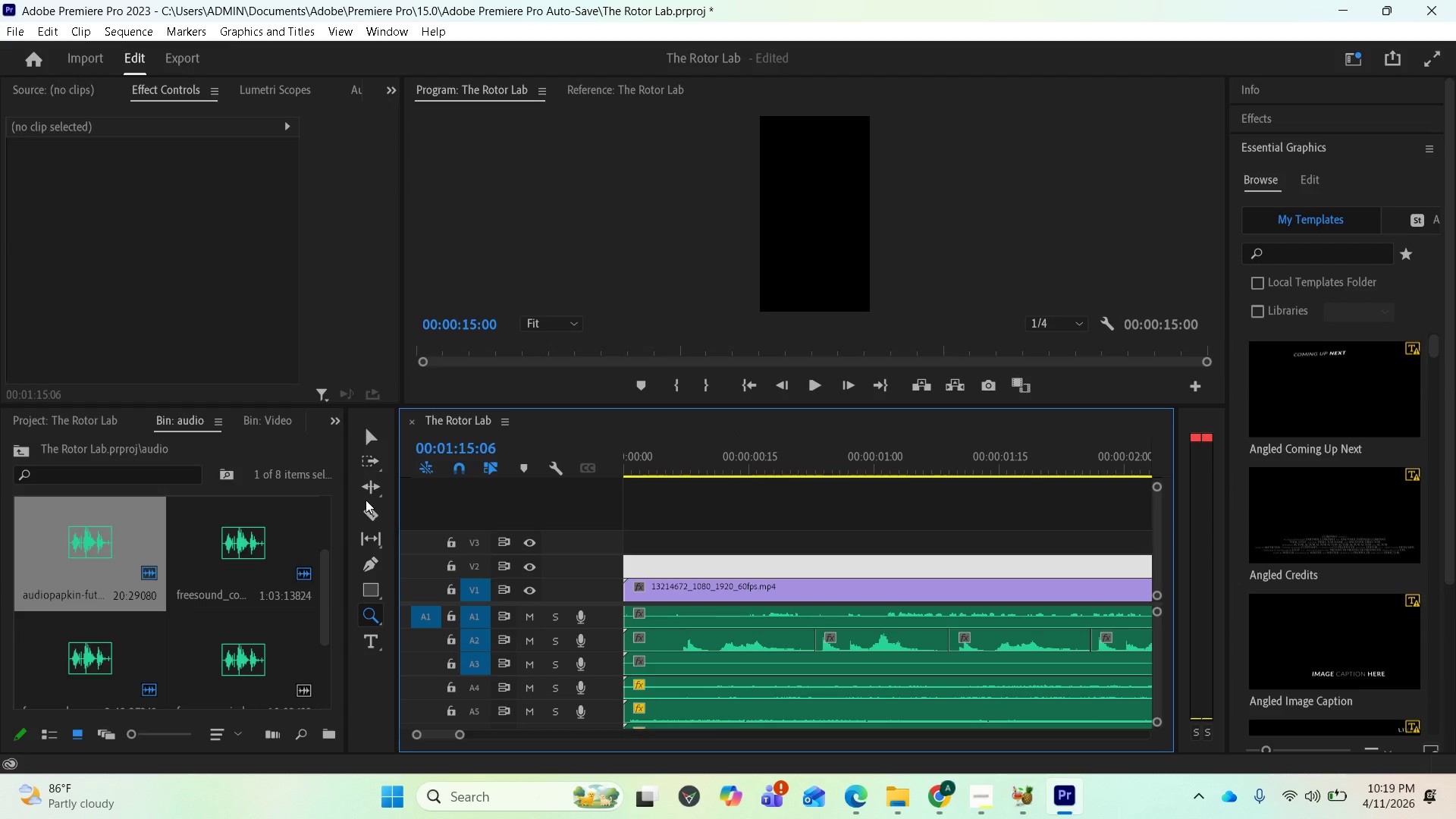 
mouse_move([656, 643])
 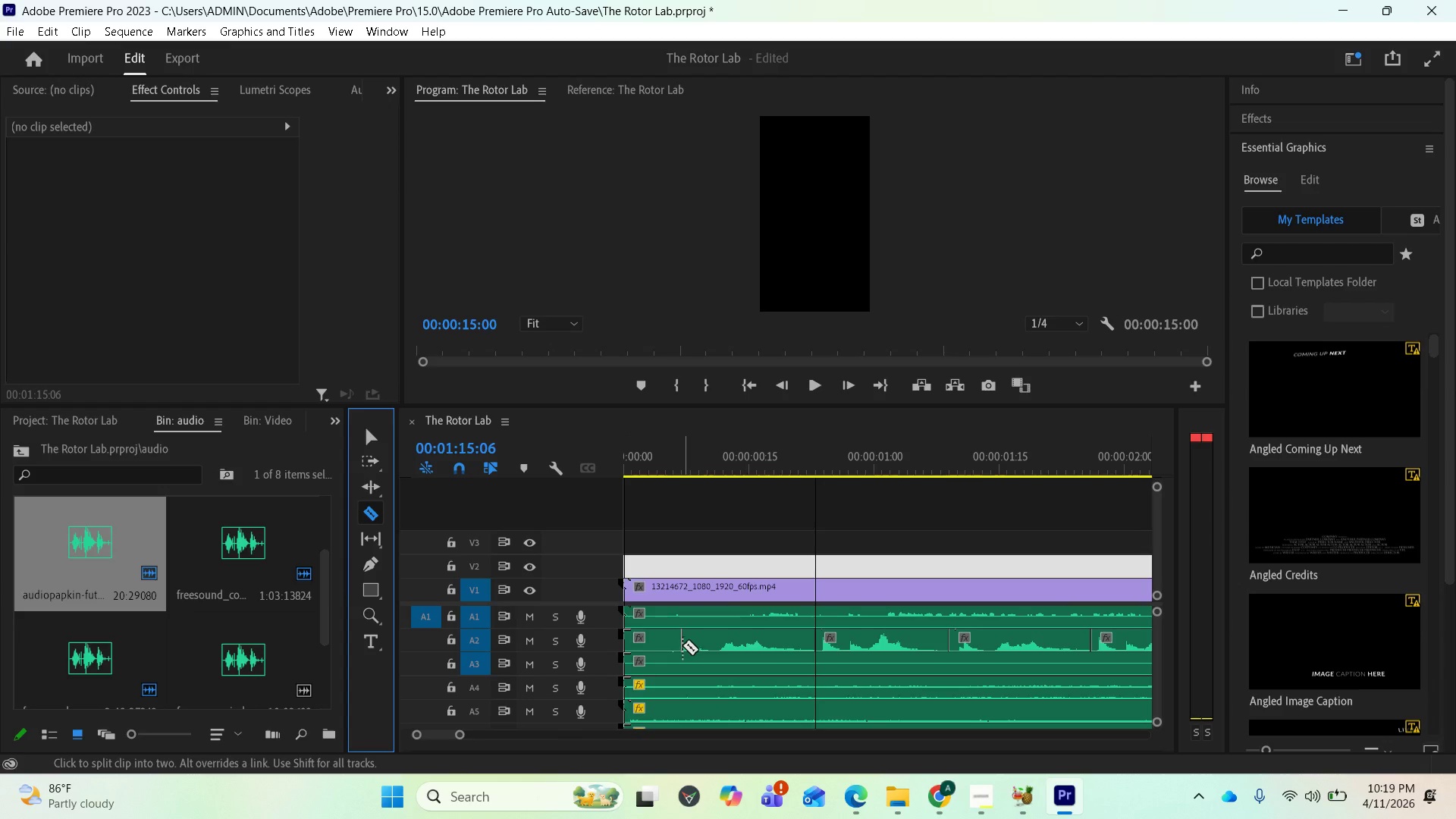 
left_click([680, 645])
 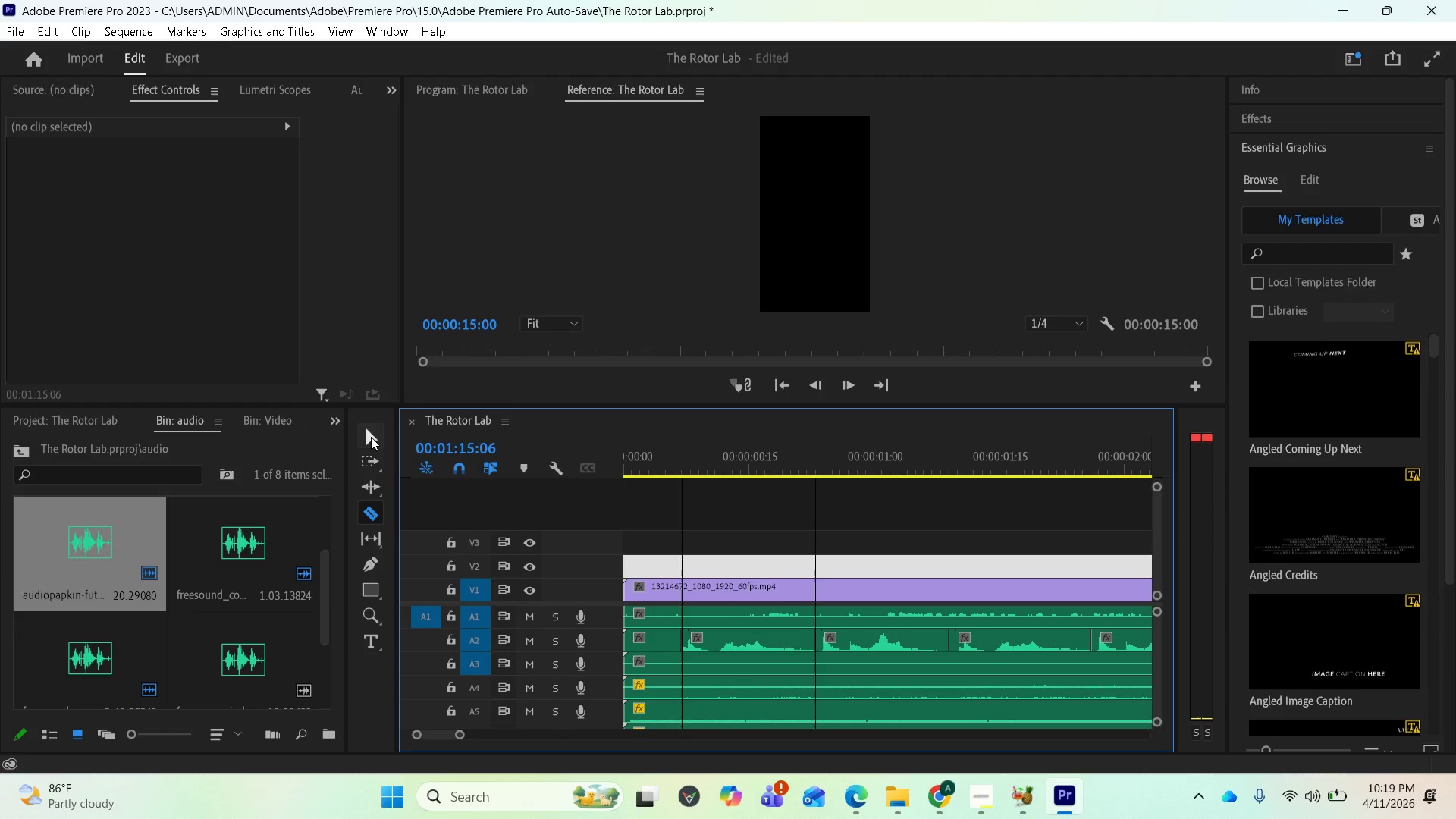 
left_click([372, 442])
 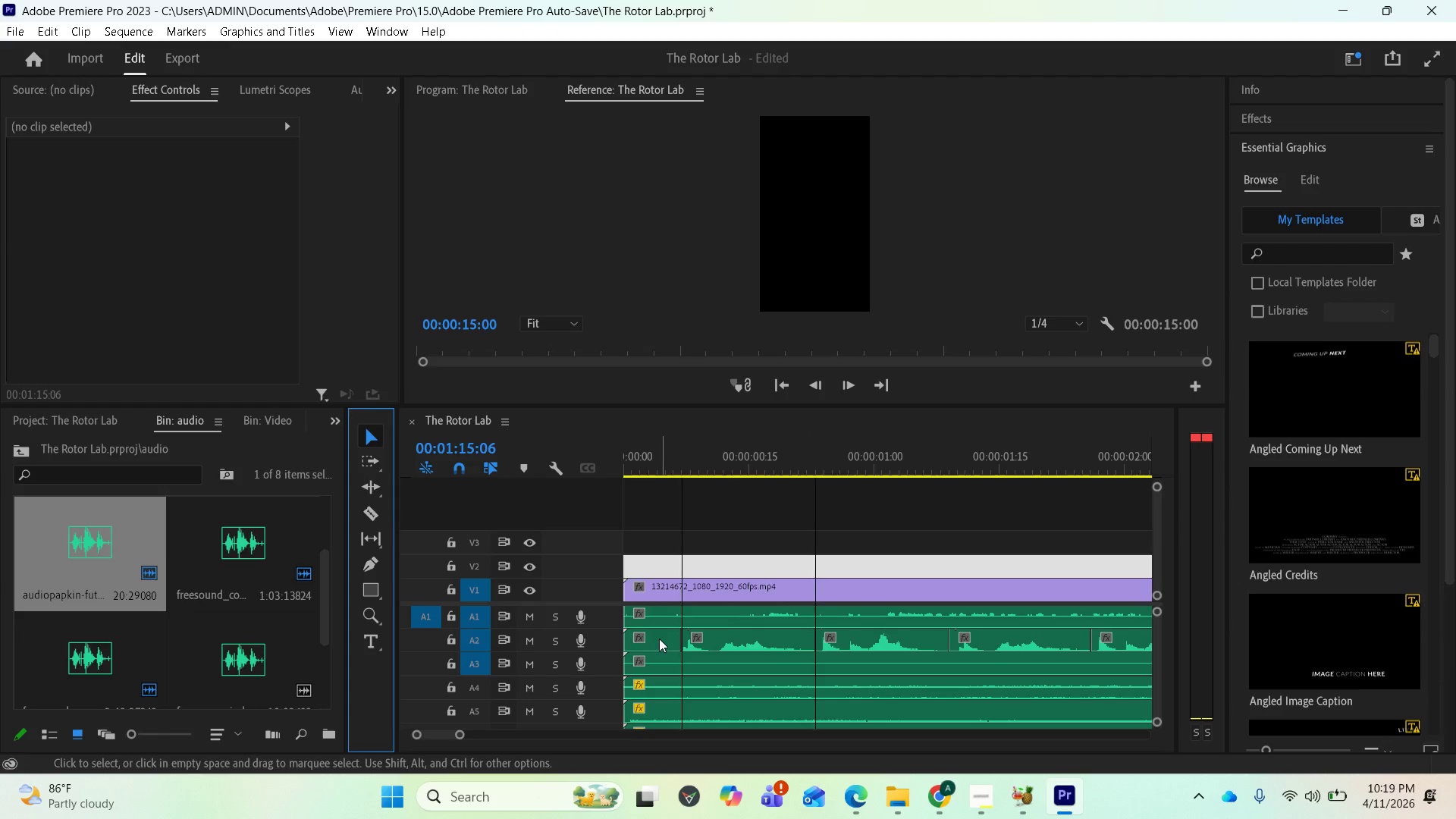 
left_click([659, 639])
 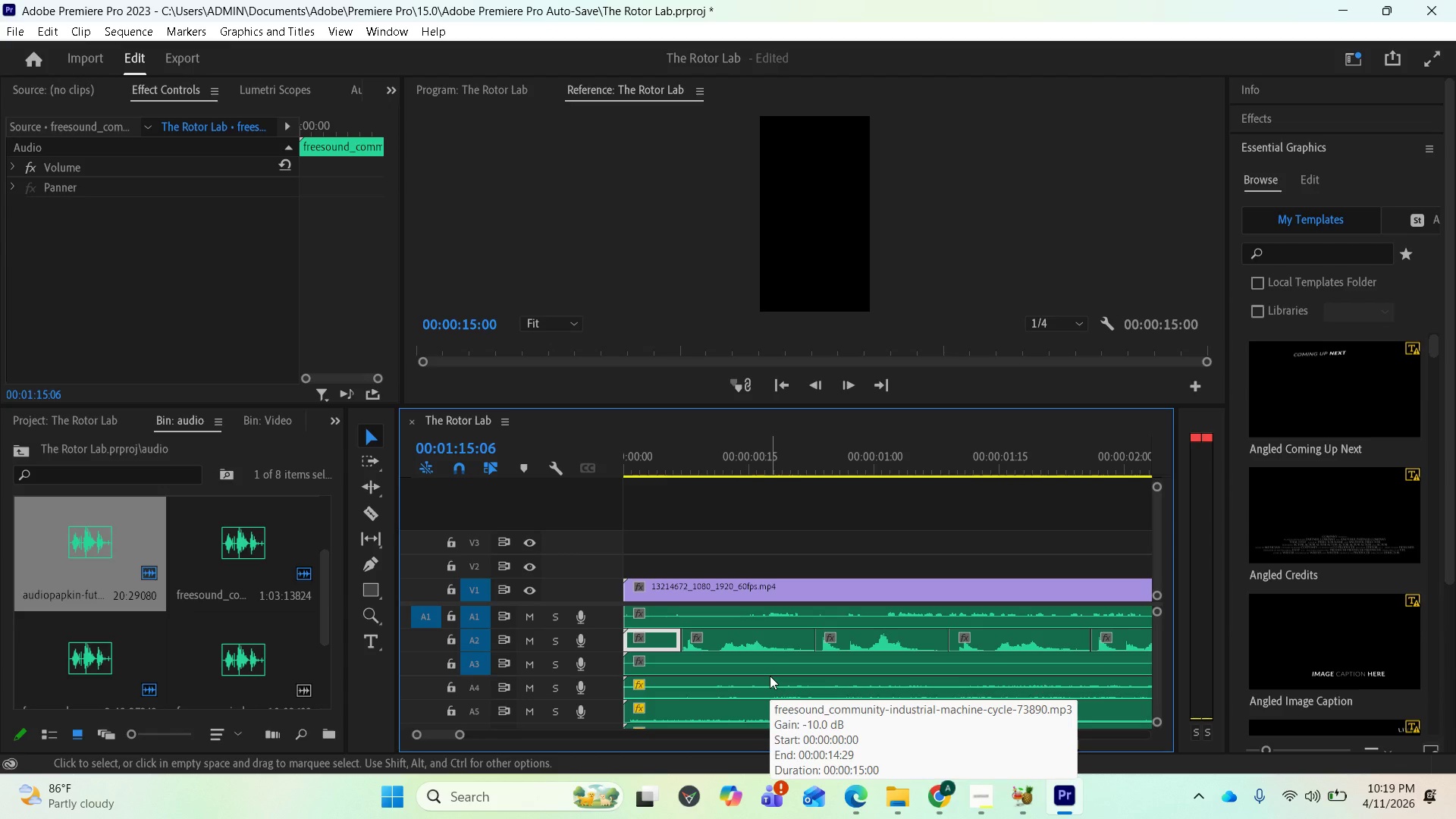 
key(Pause)
 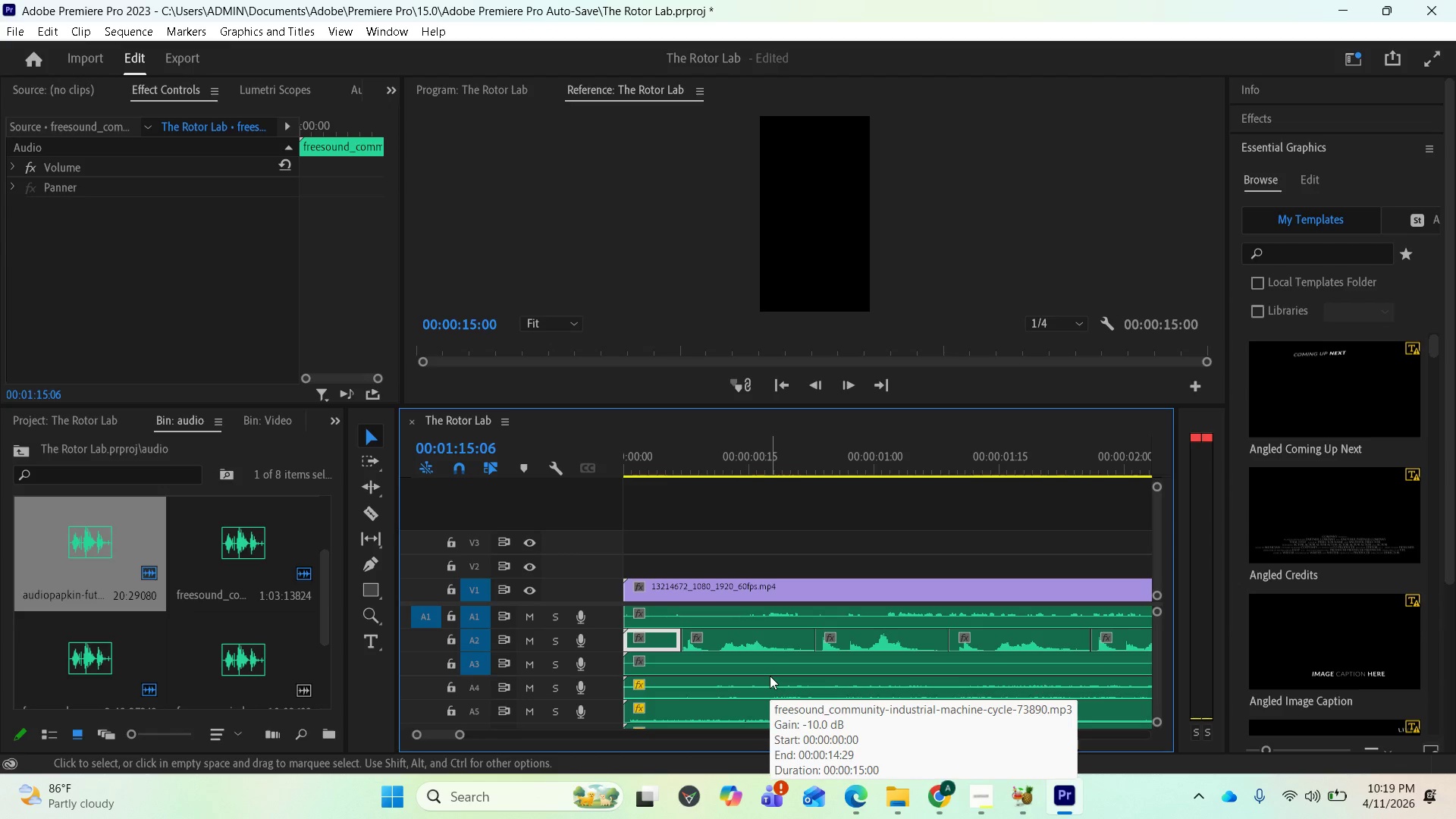 
key(Delete)
 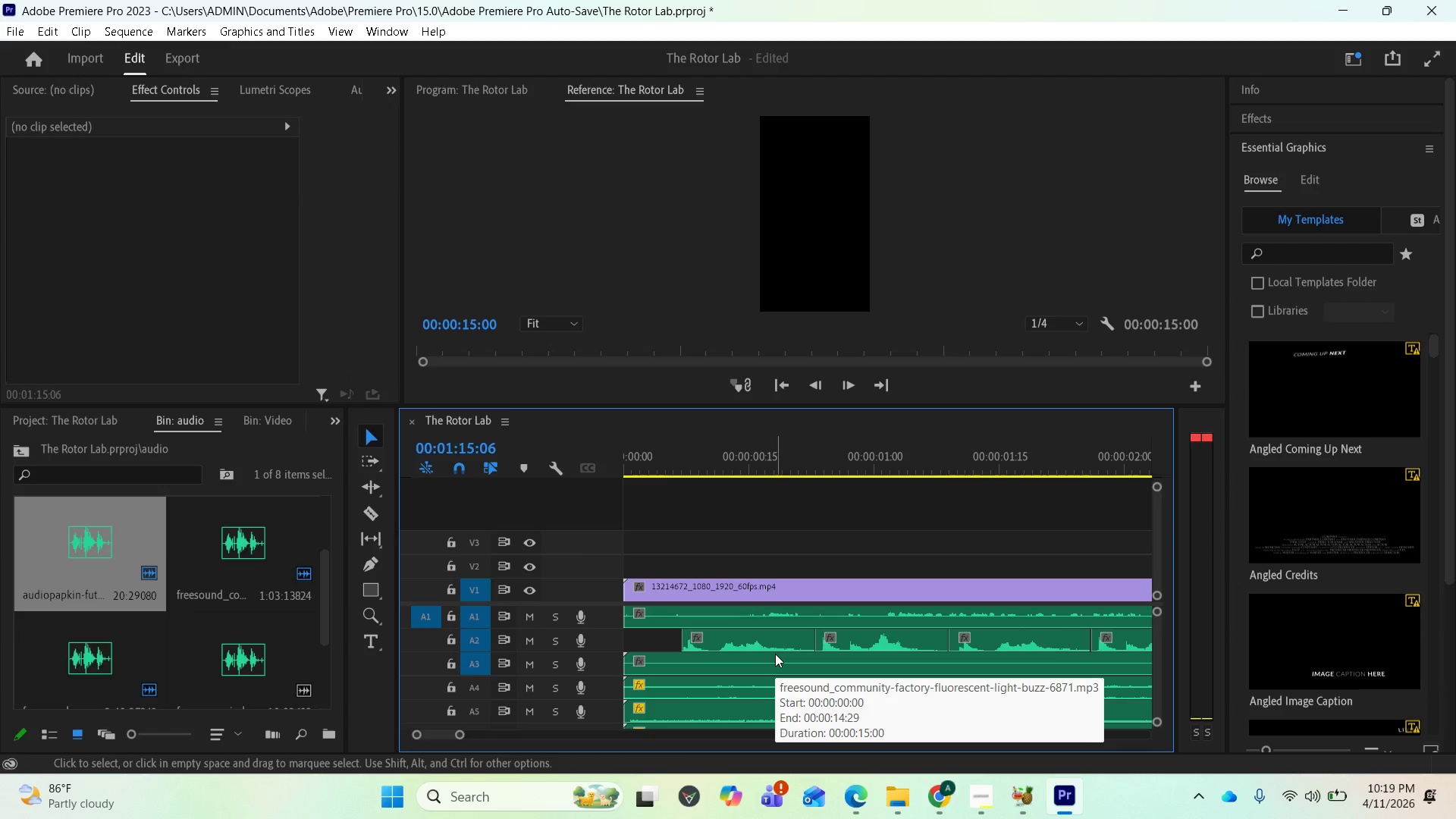 
key(Minus)
 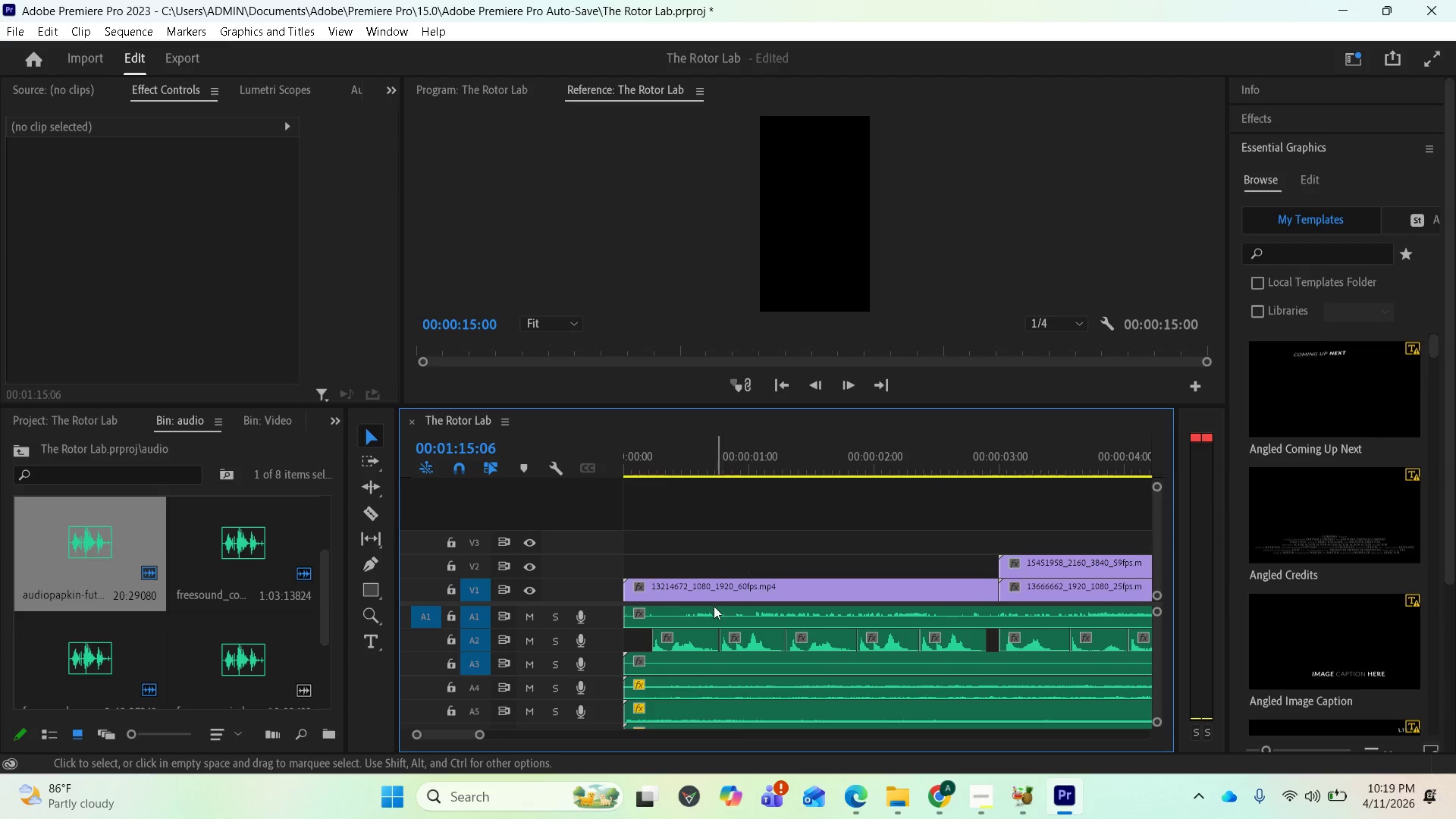 
left_click([702, 640])
 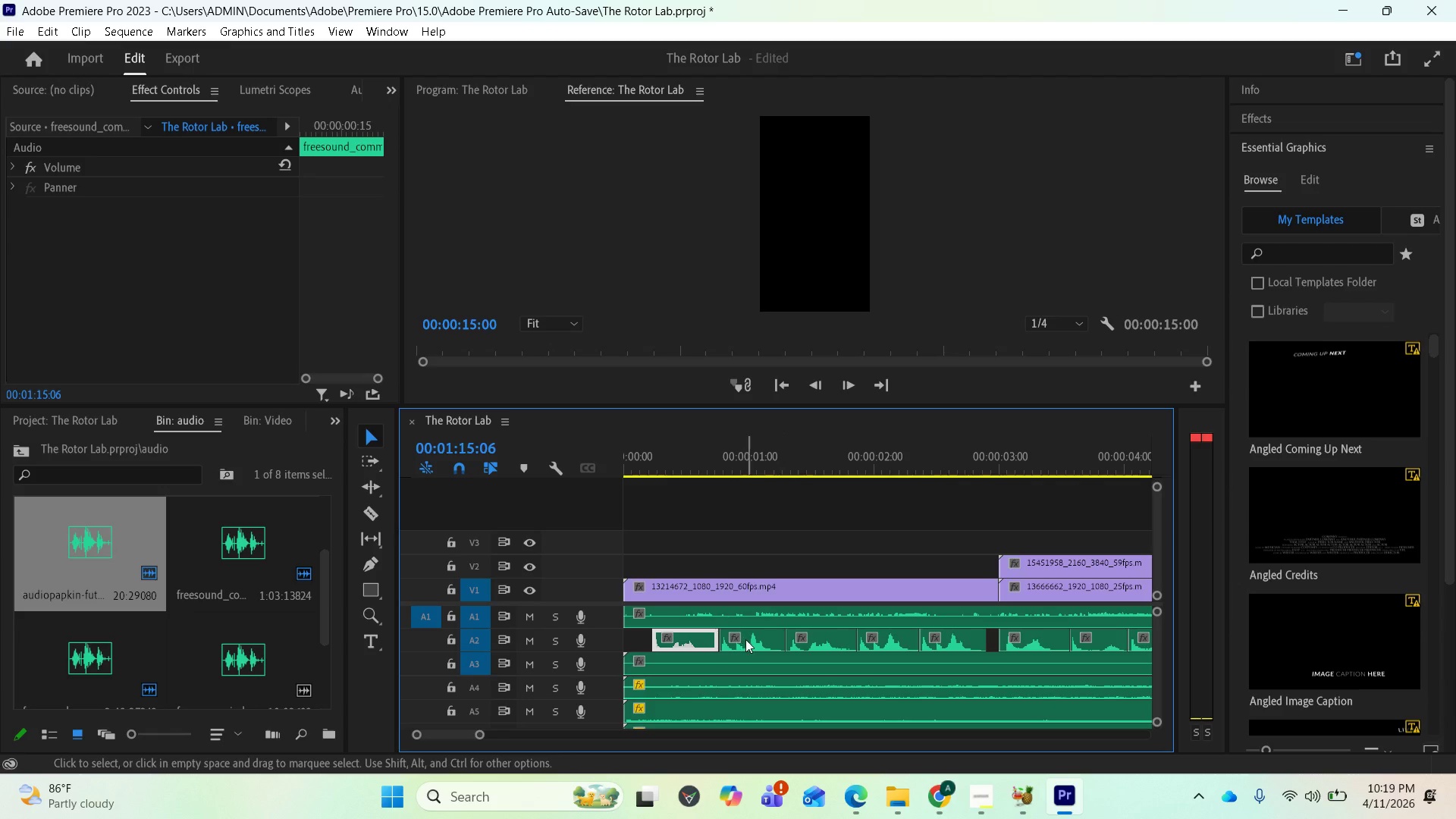 
hold_key(key=CapsLock, duration=0.81)
 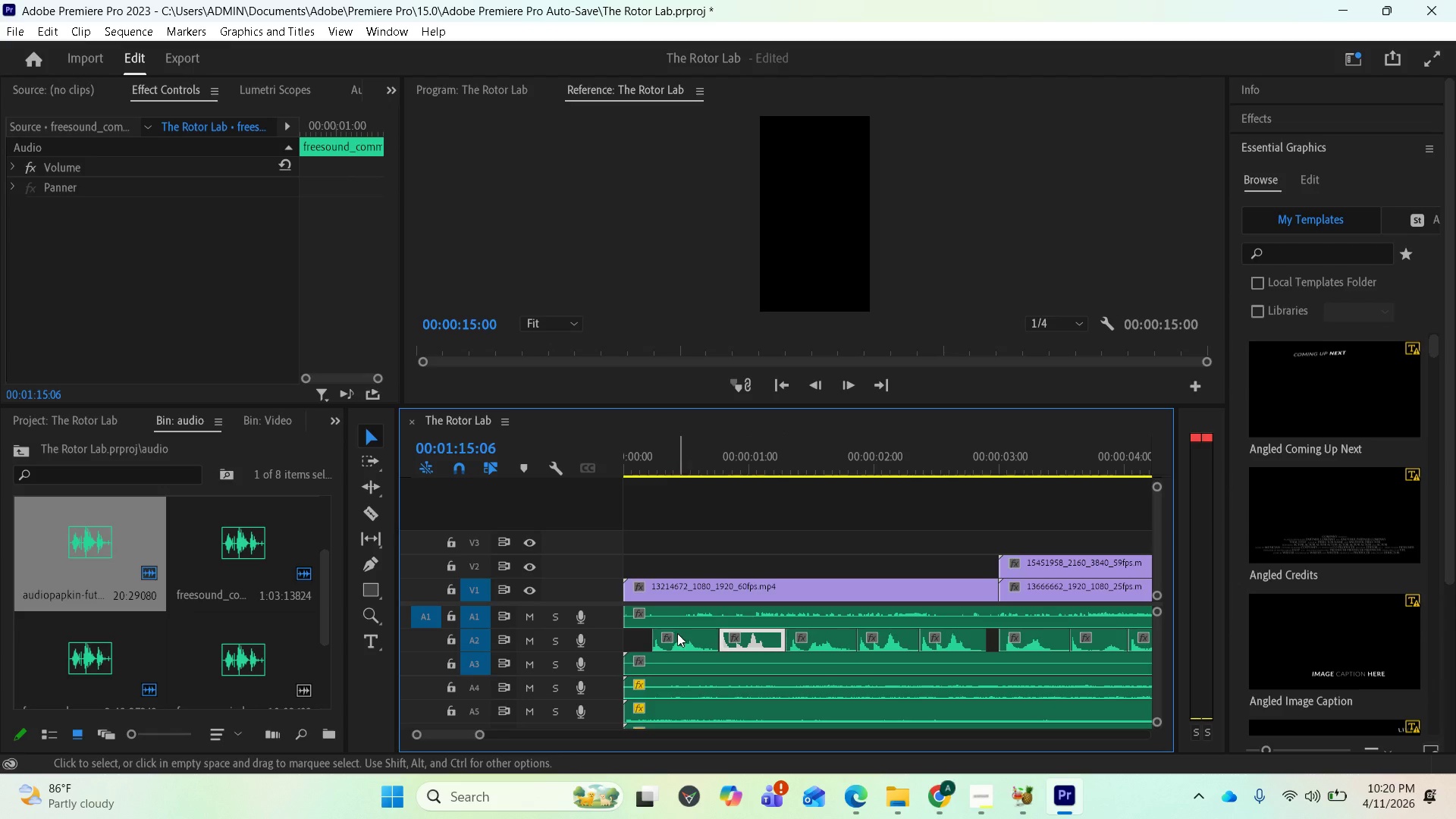 
left_click([748, 639])
 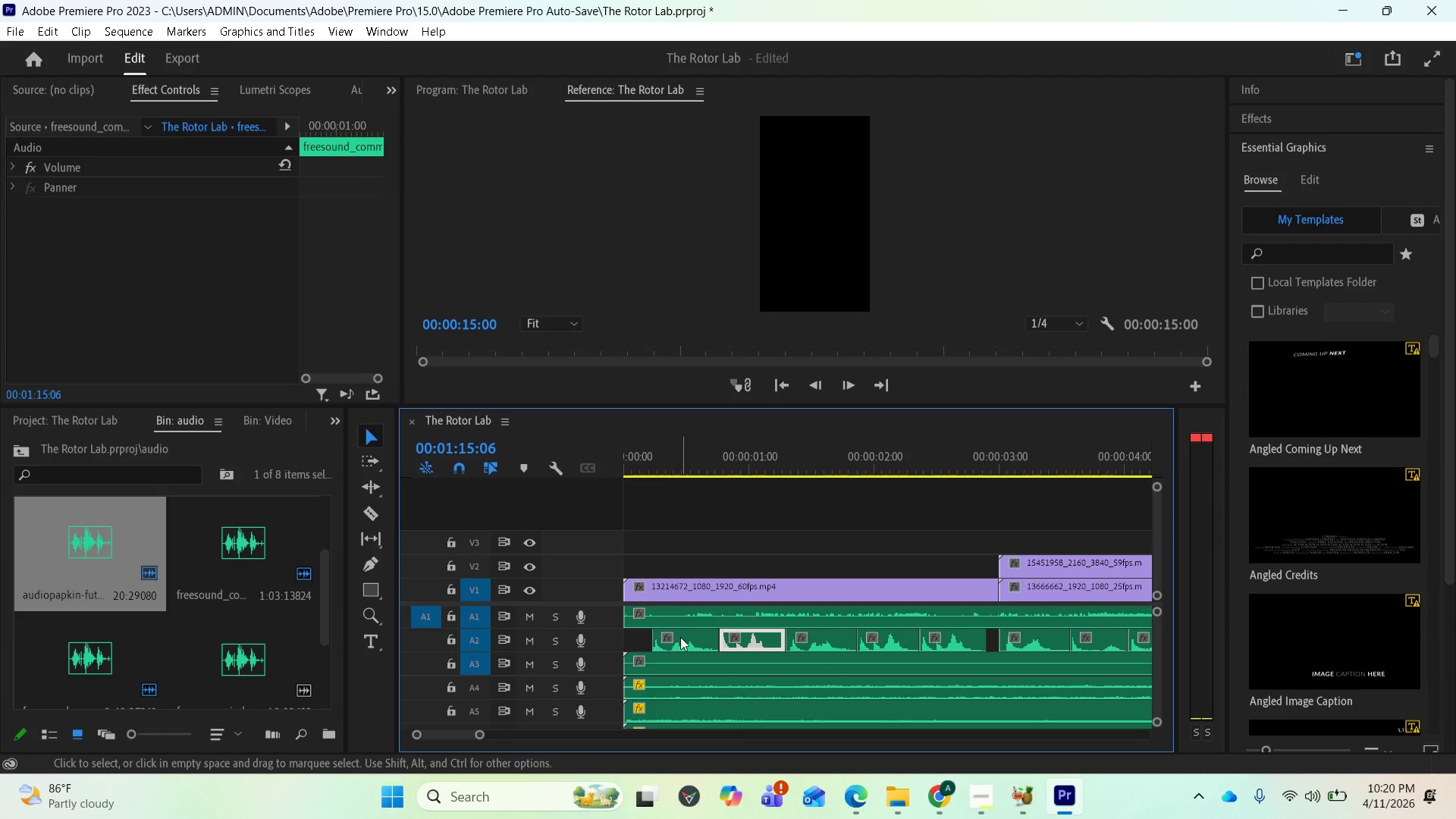 
hold_key(key=ShiftLeft, duration=0.97)
left_click([684, 639])
 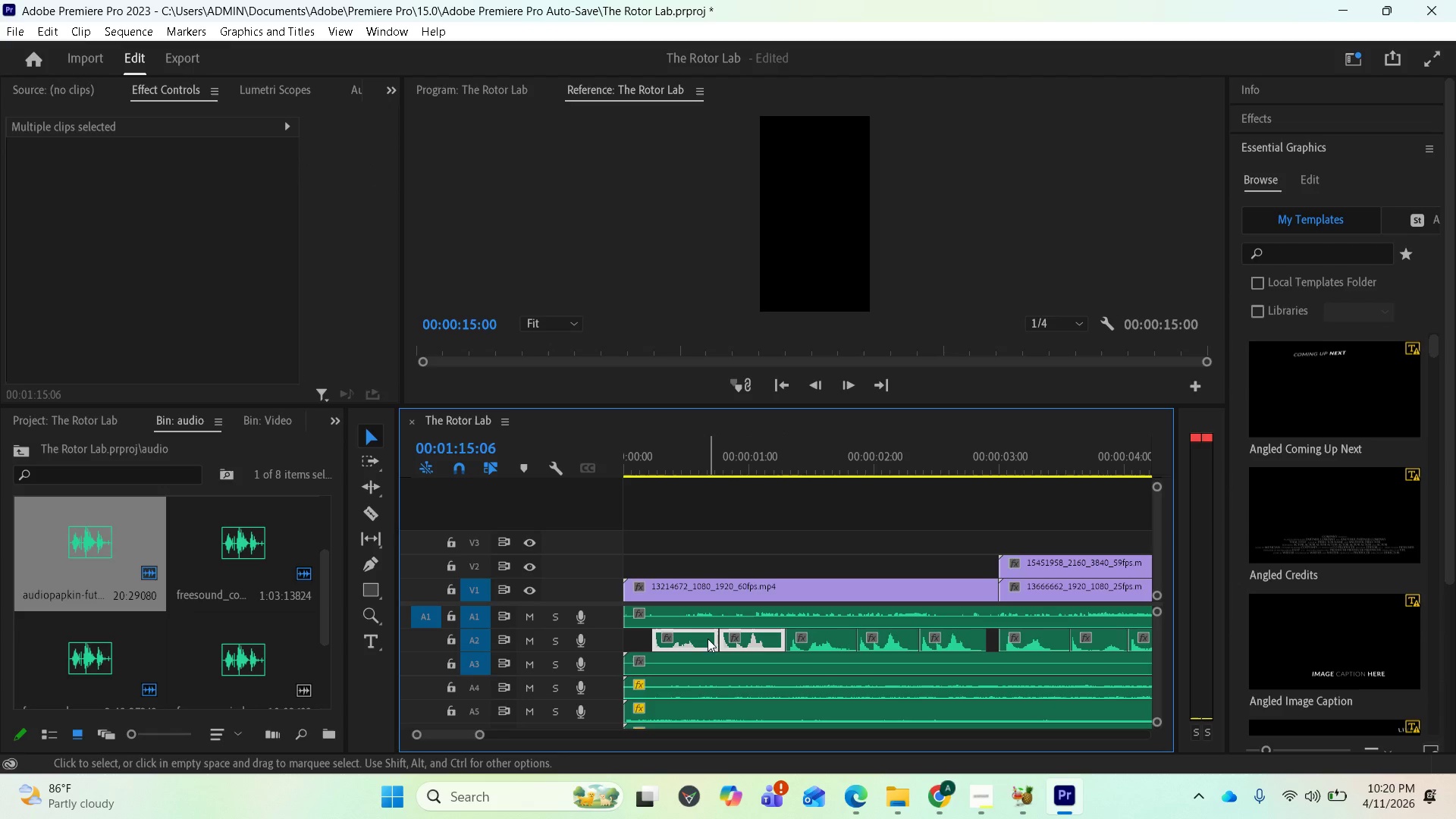 
left_click([708, 639])
 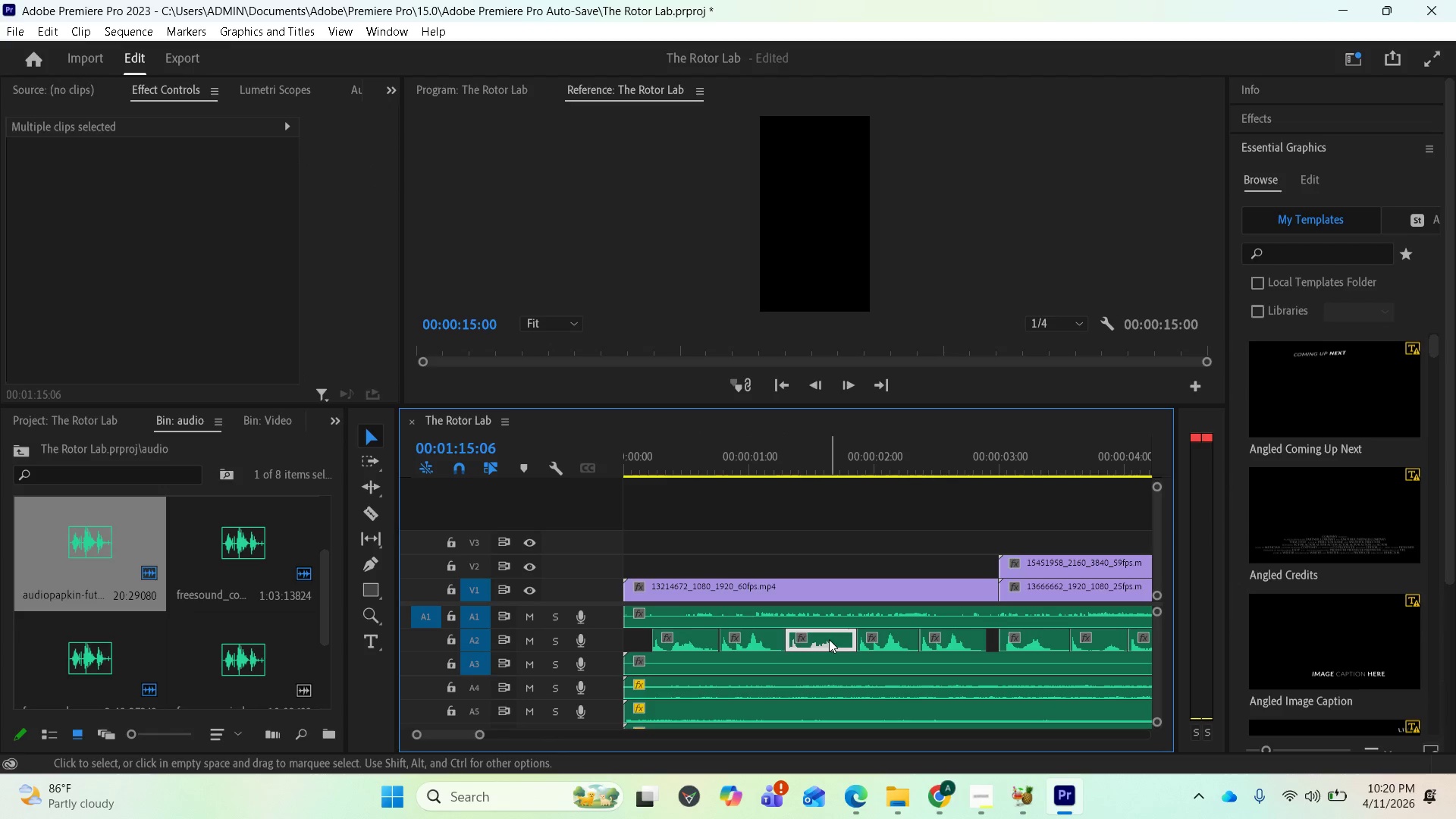 
left_click([704, 644])
 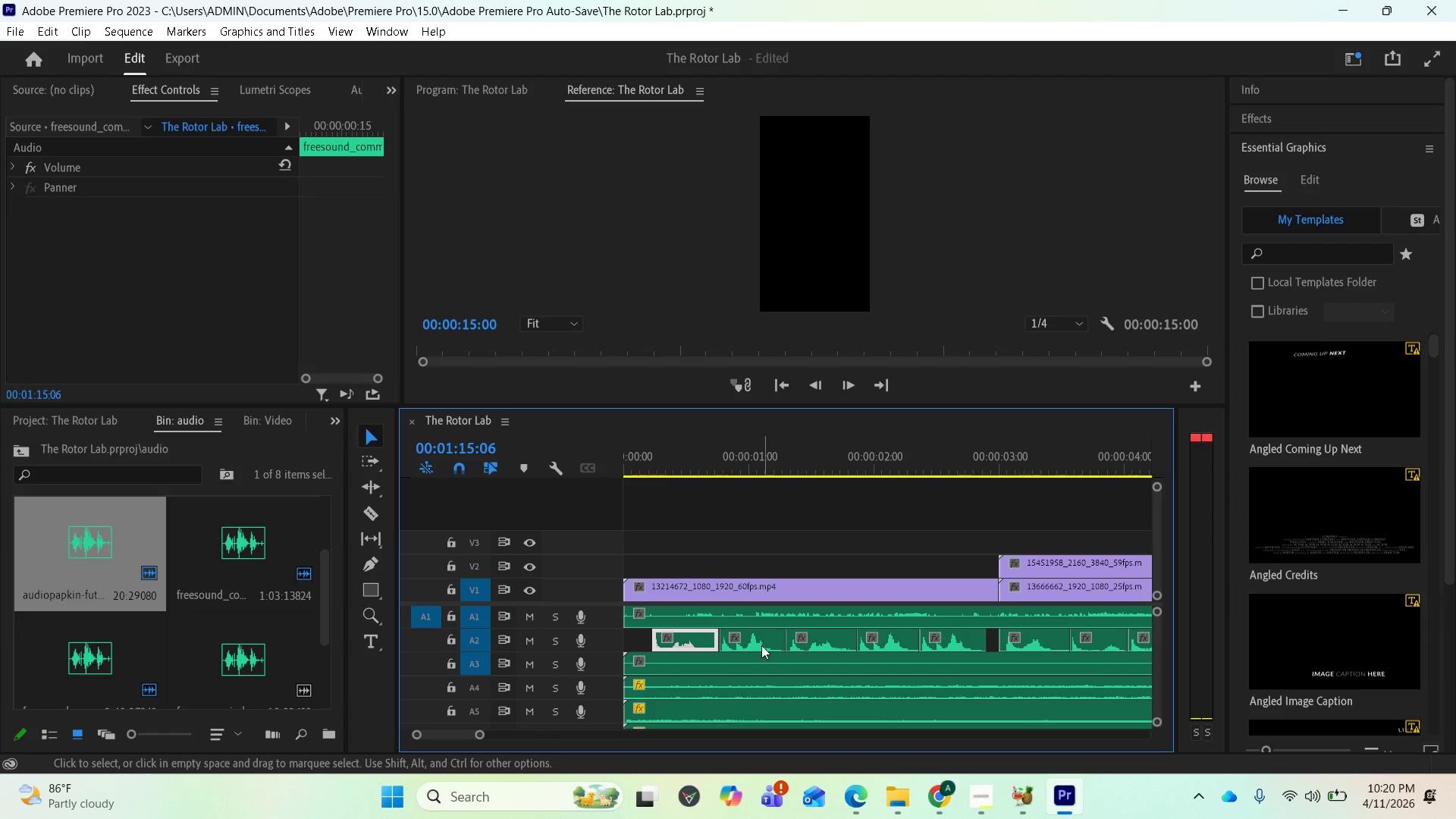 
key(Shift+ShiftLeft)
 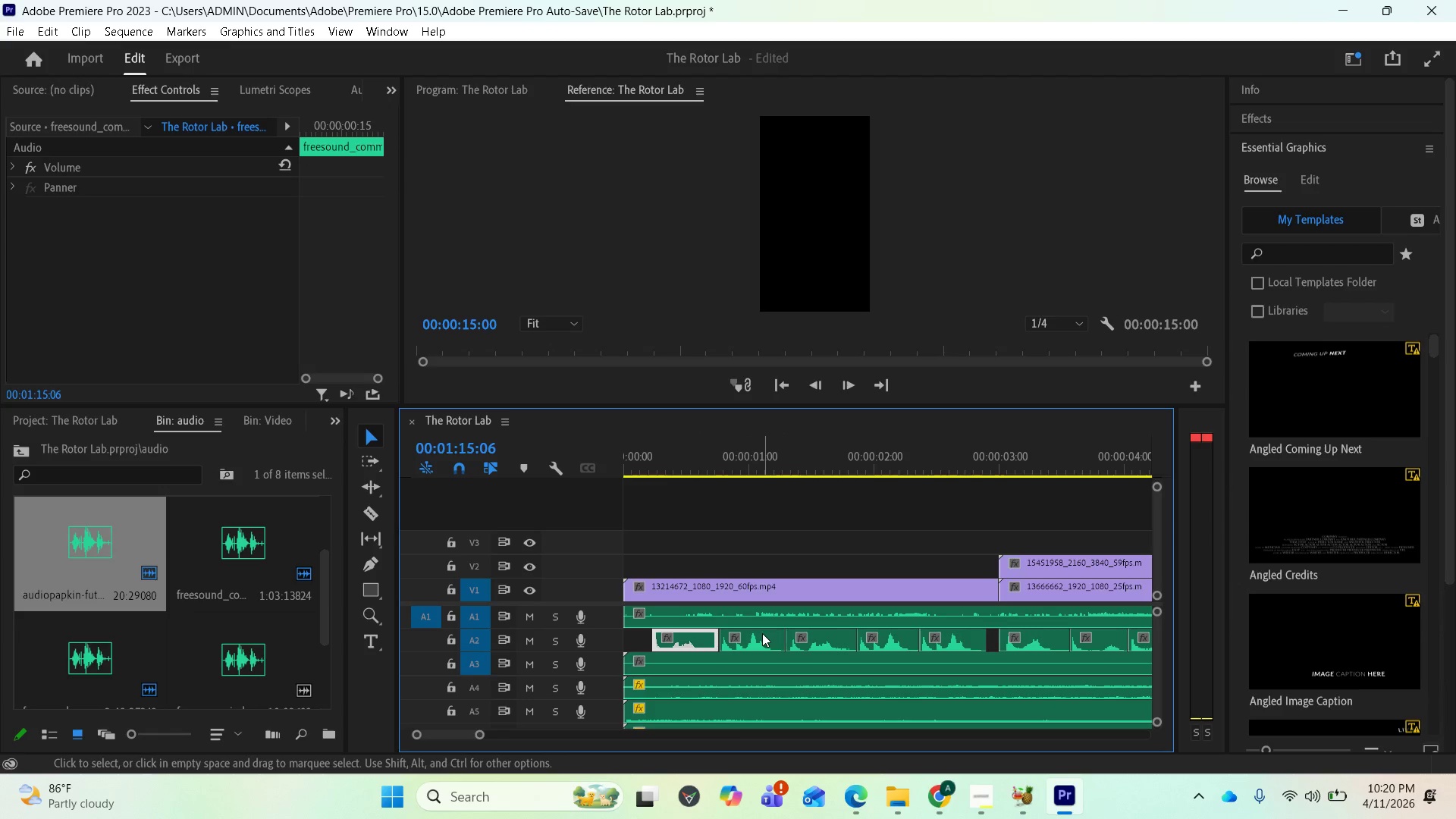 
hold_key(key=ShiftLeft, duration=3.39)
left_click([762, 633])
 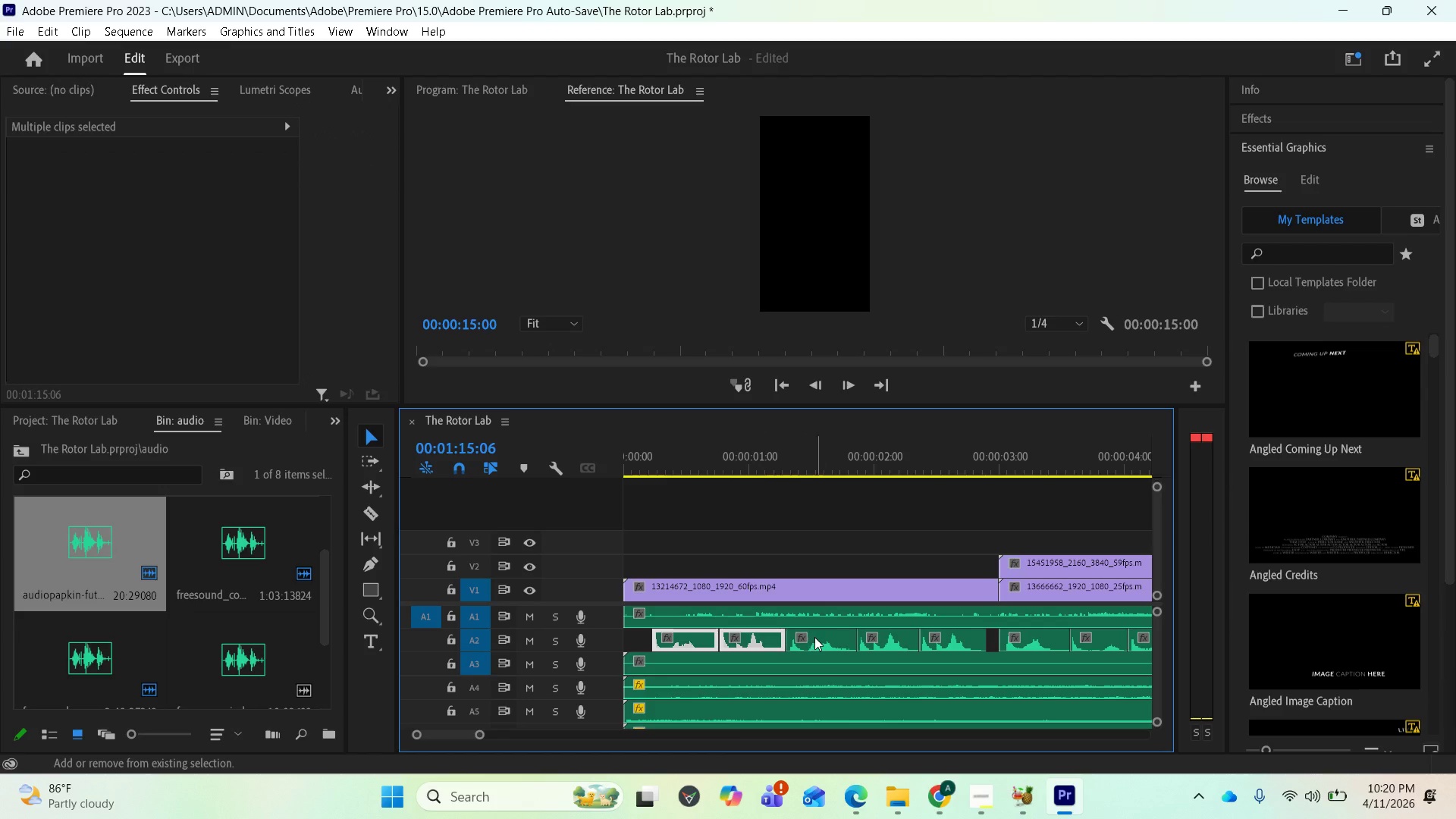 
left_click([816, 637])
 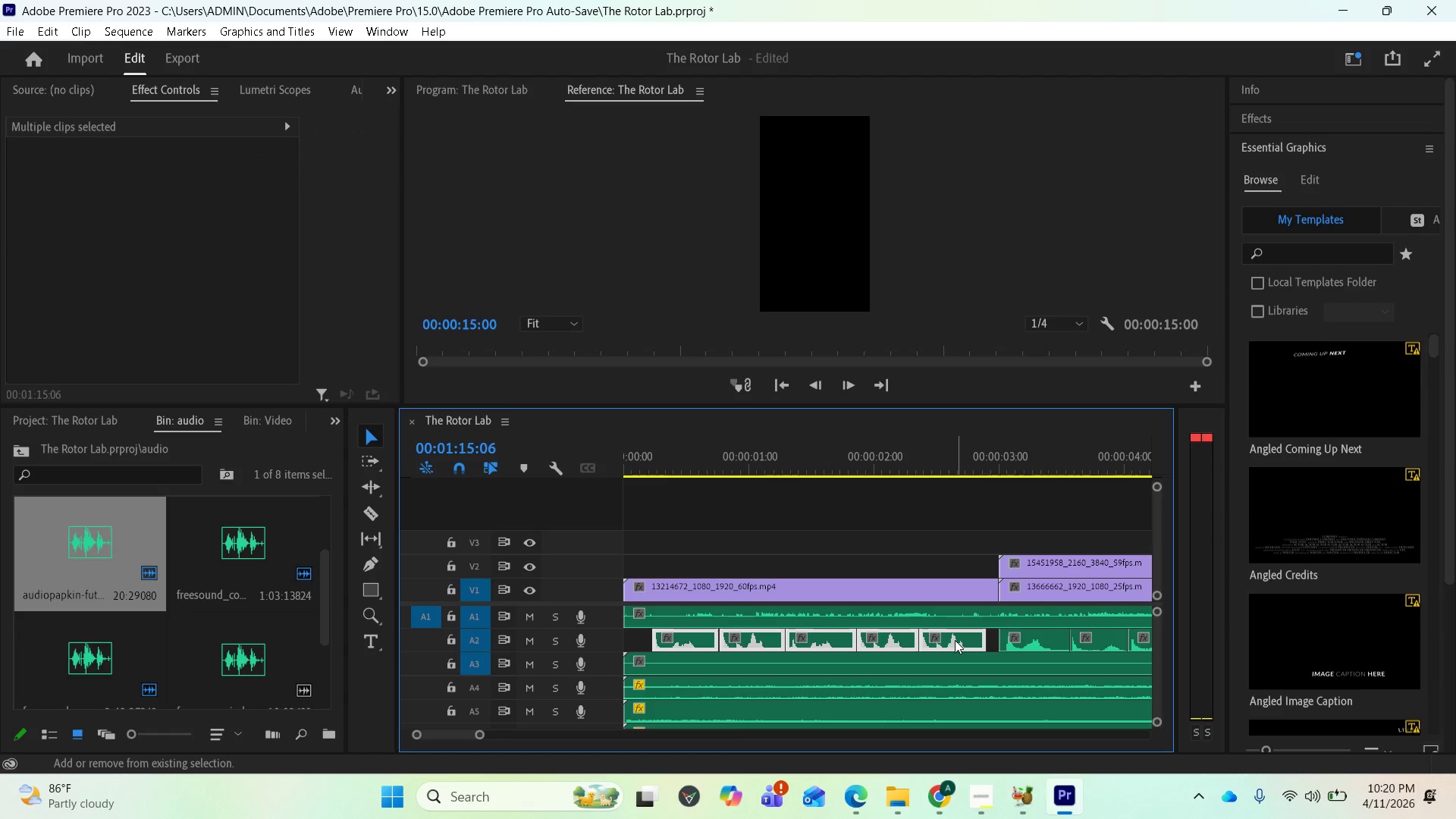 
left_click_drag(start_coordinate=[954, 638], to_coordinate=[912, 638])
 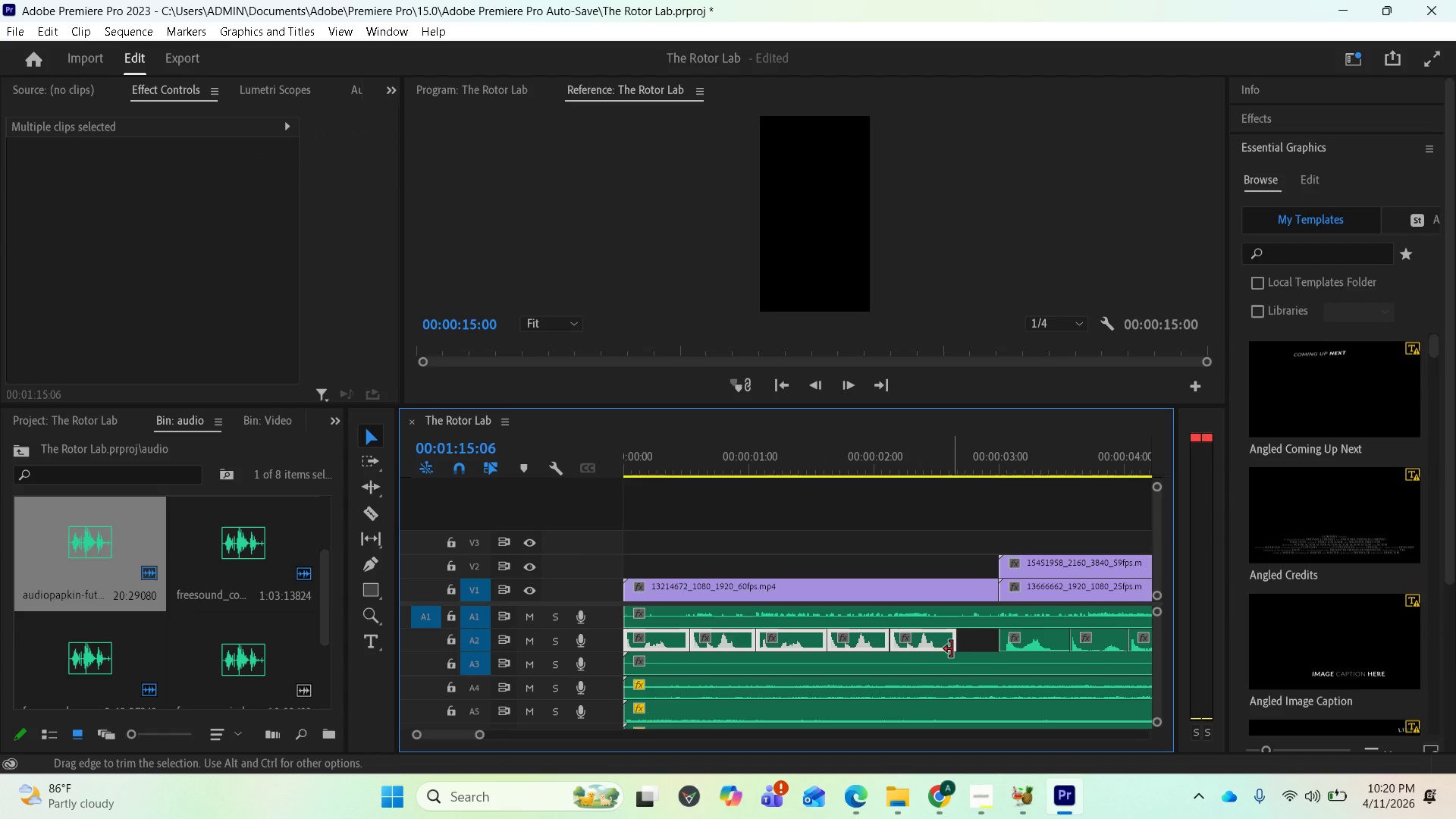 
wait(5.5)
 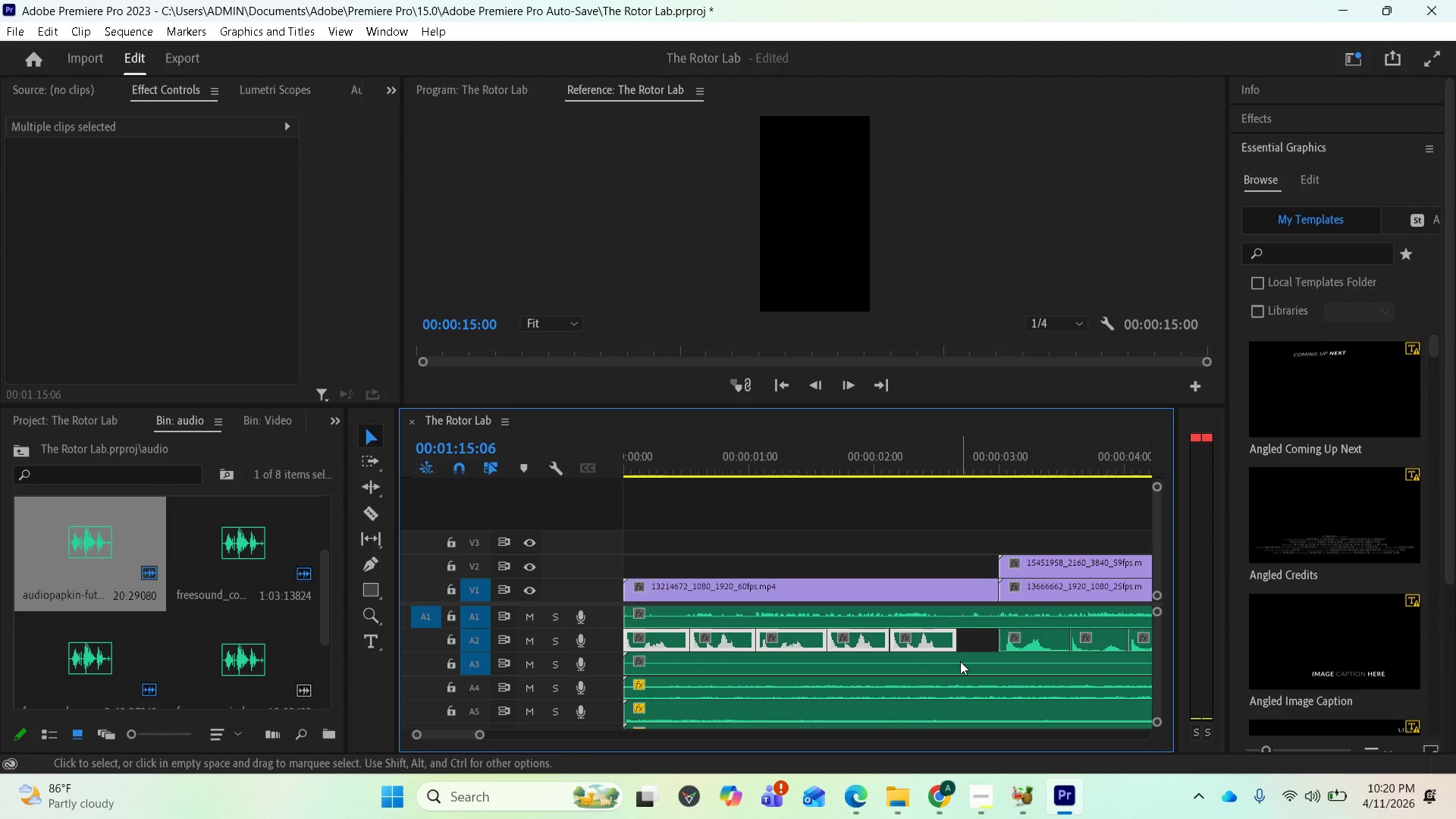 
left_click([934, 632])
 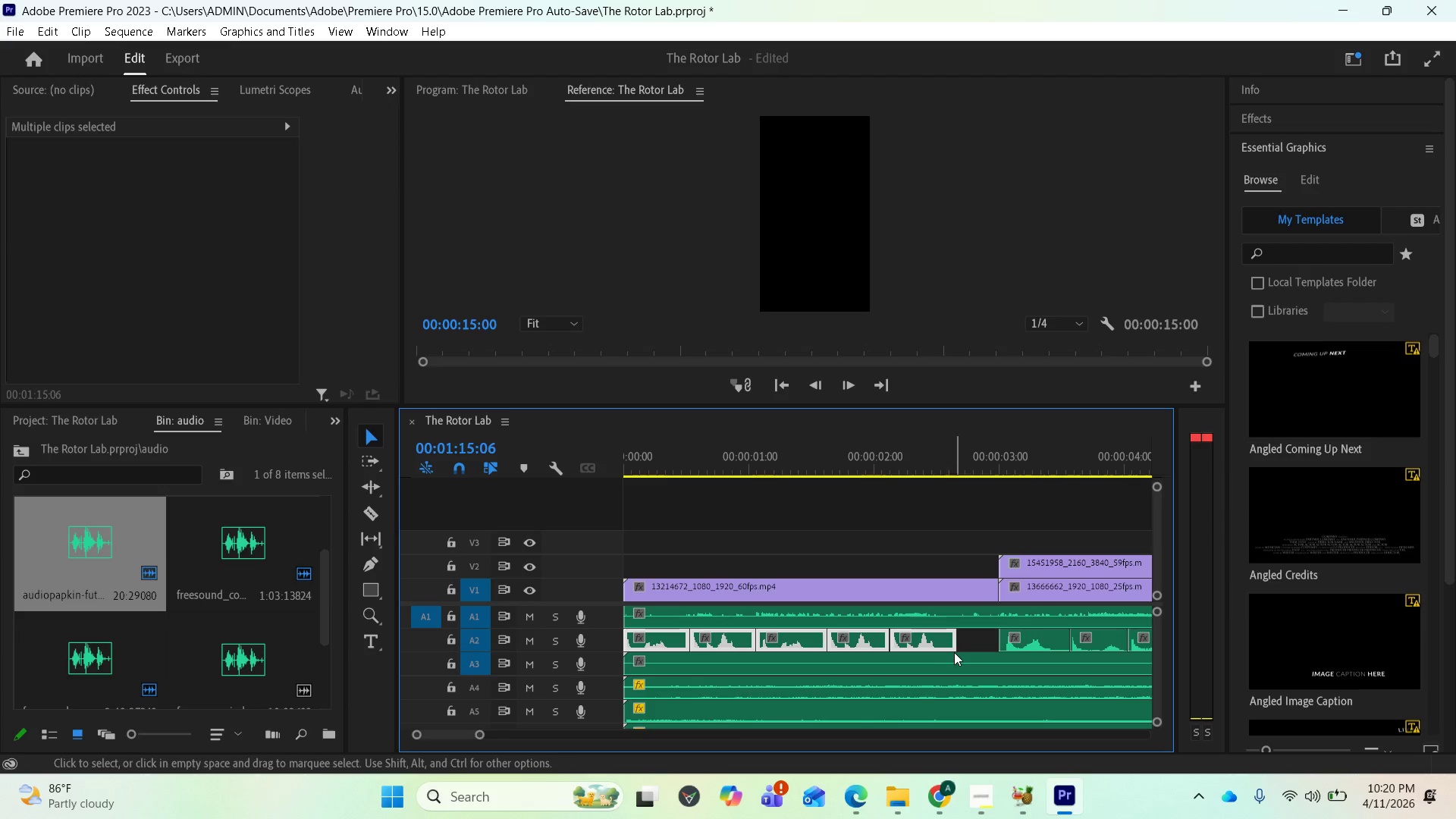 
hold_key(key=ShiftLeft, duration=1.0)
 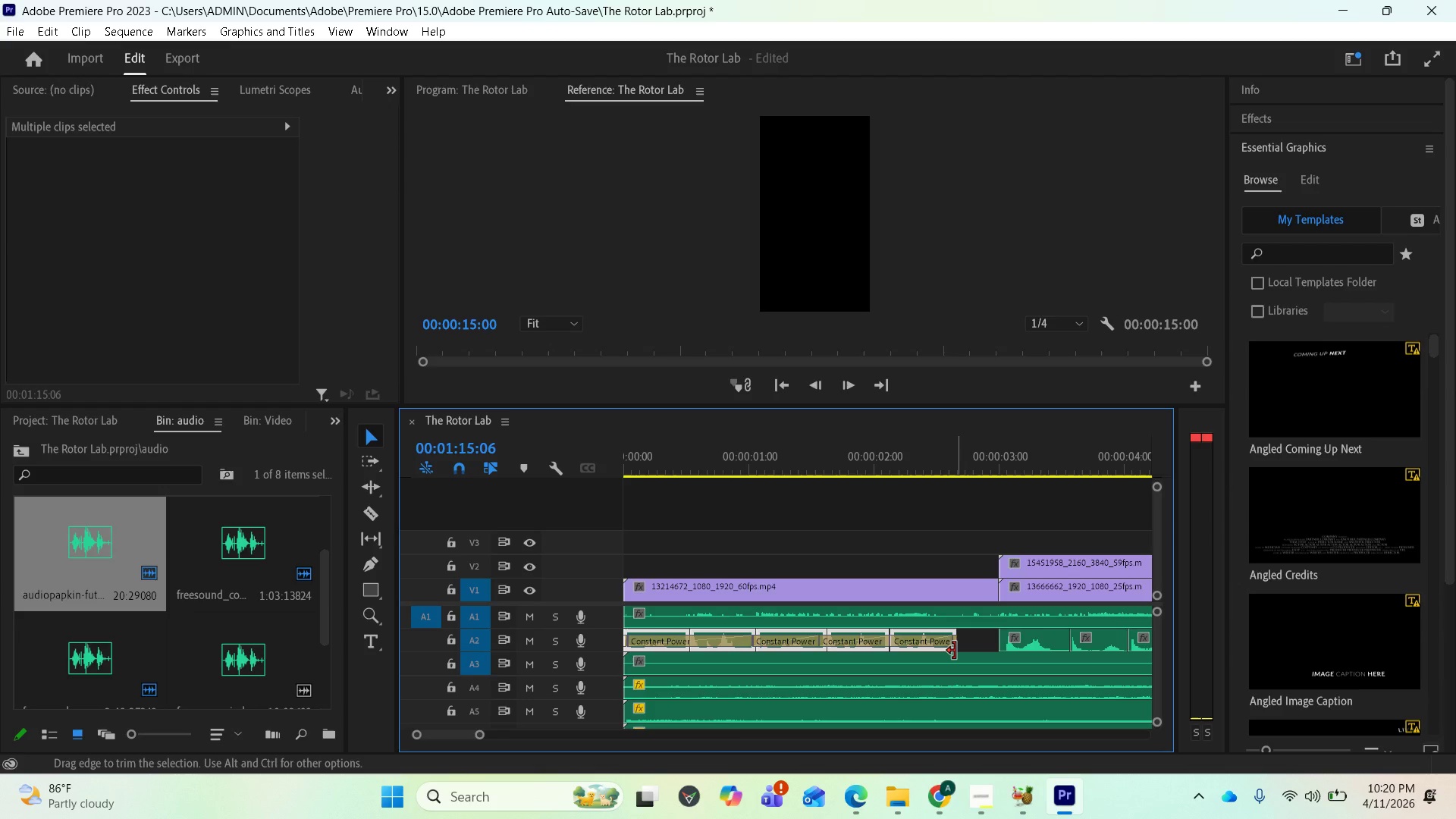 
hold_key(key=D, duration=0.34)
 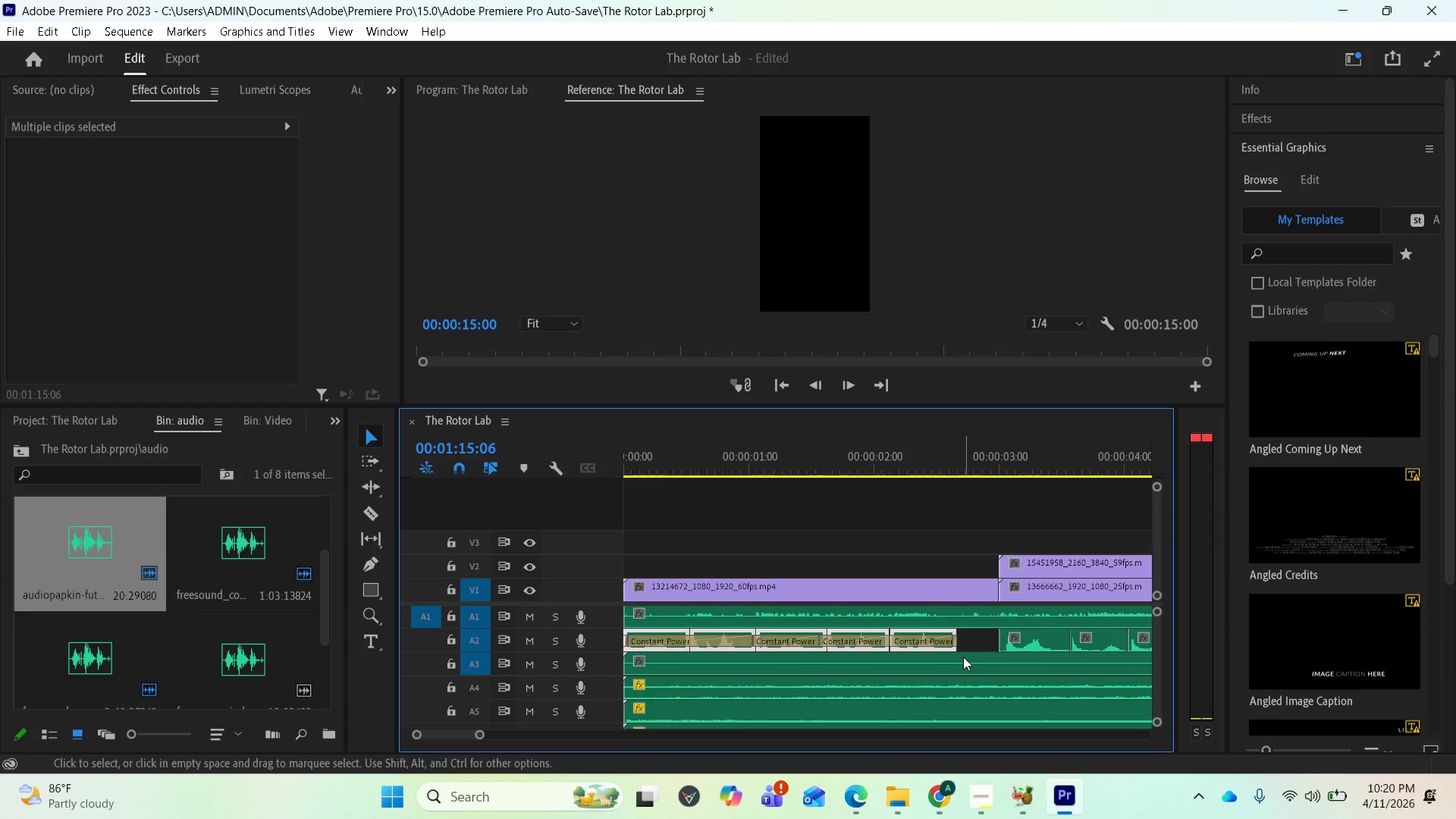 
key(Control+Z)
 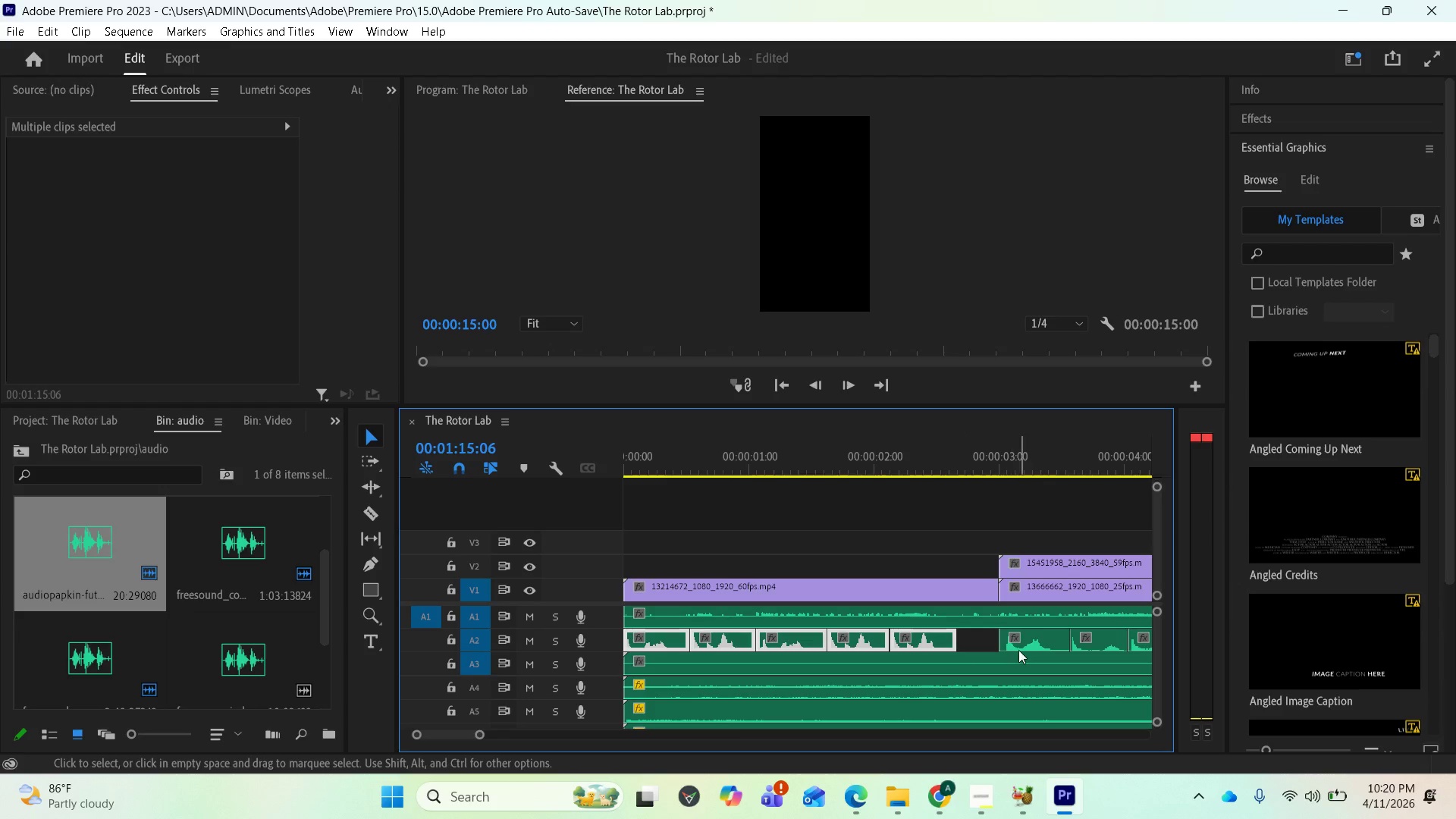 
left_click([1019, 650])
 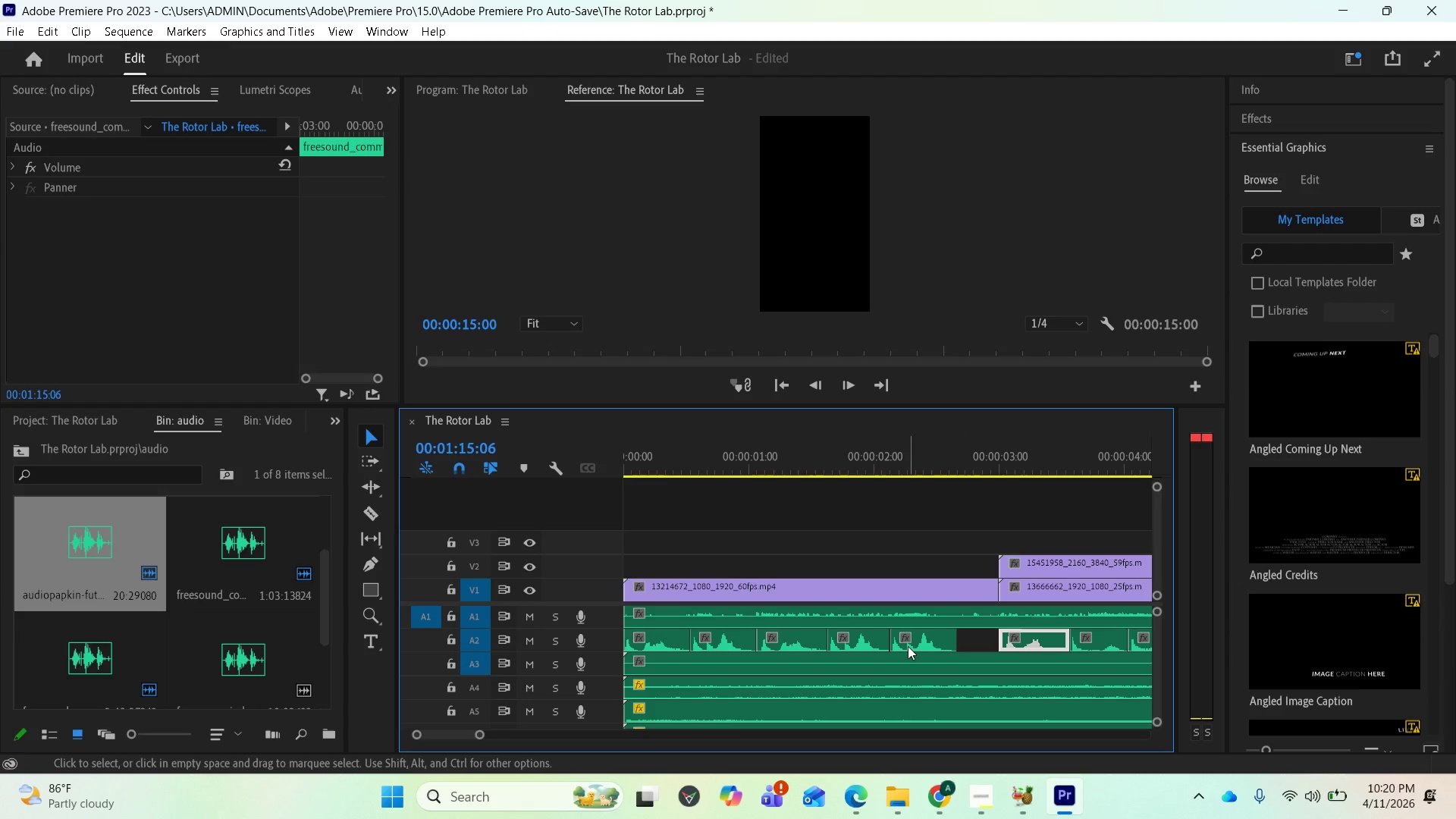 
left_click([908, 646])
 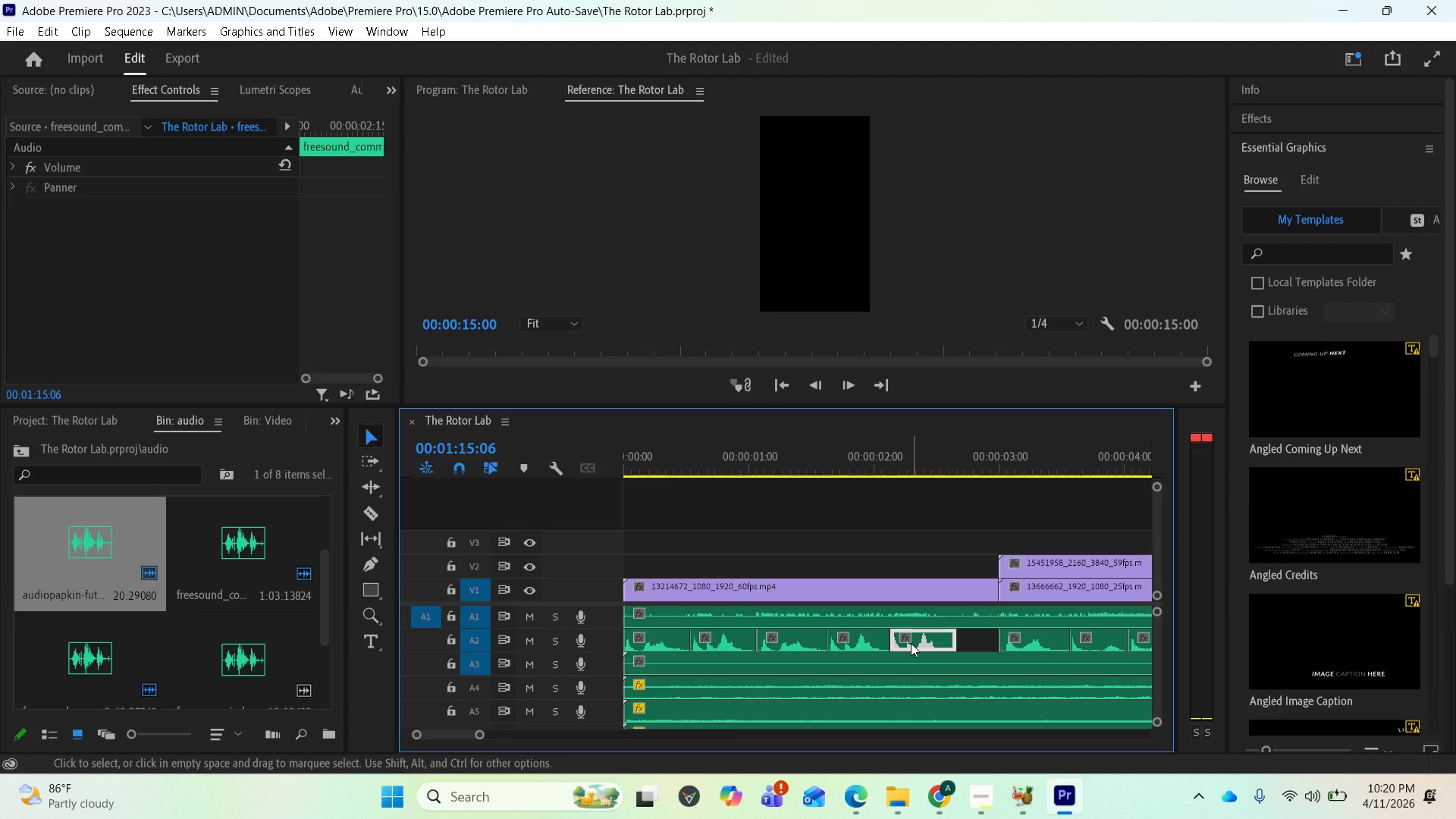 
hold_key(key=ShiftLeft, duration=3.47)
 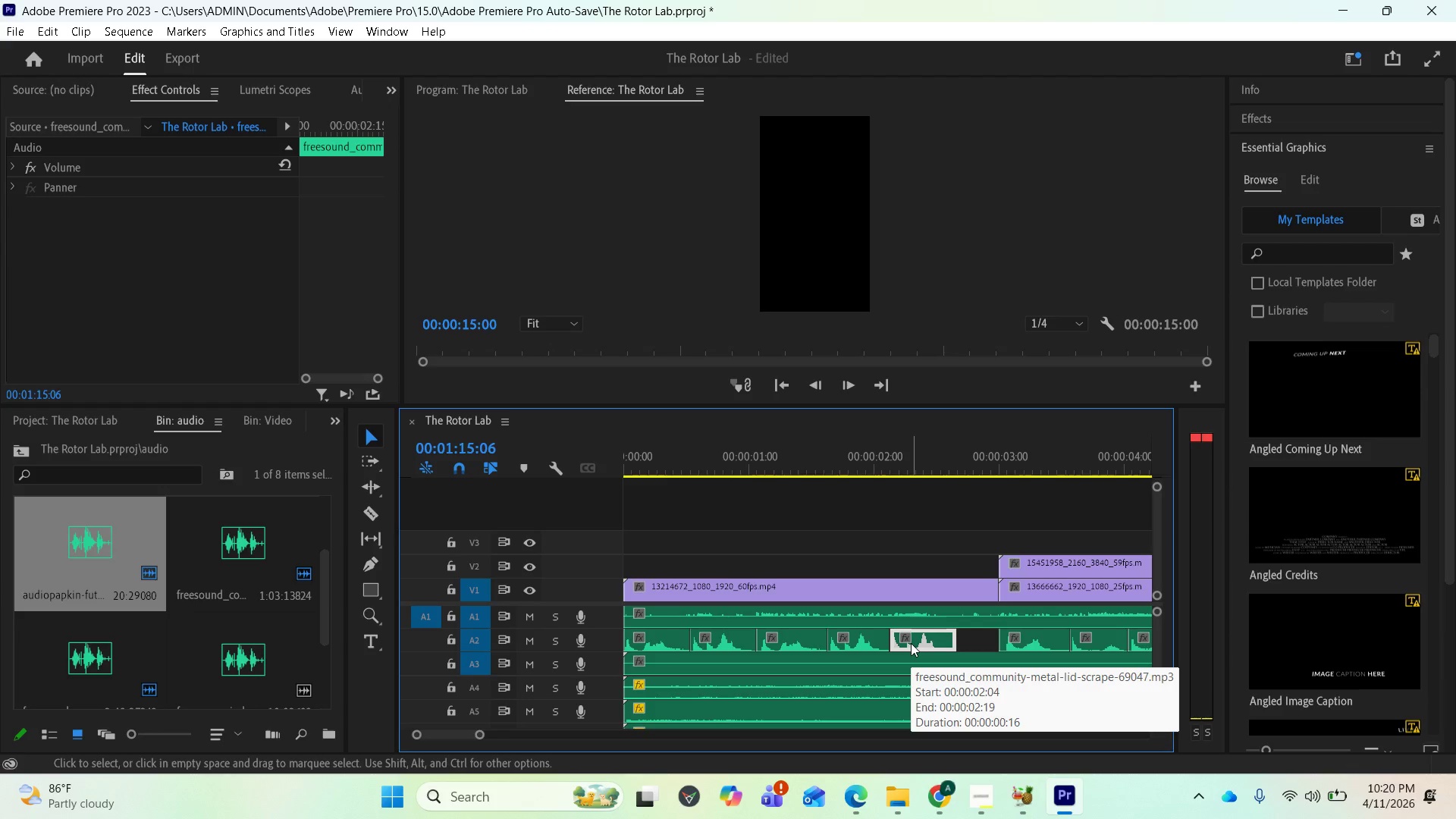 
hold_key(key=AltLeft, duration=4.31)
left_click_drag(start_coordinate=[911, 643], to_coordinate=[953, 640])
 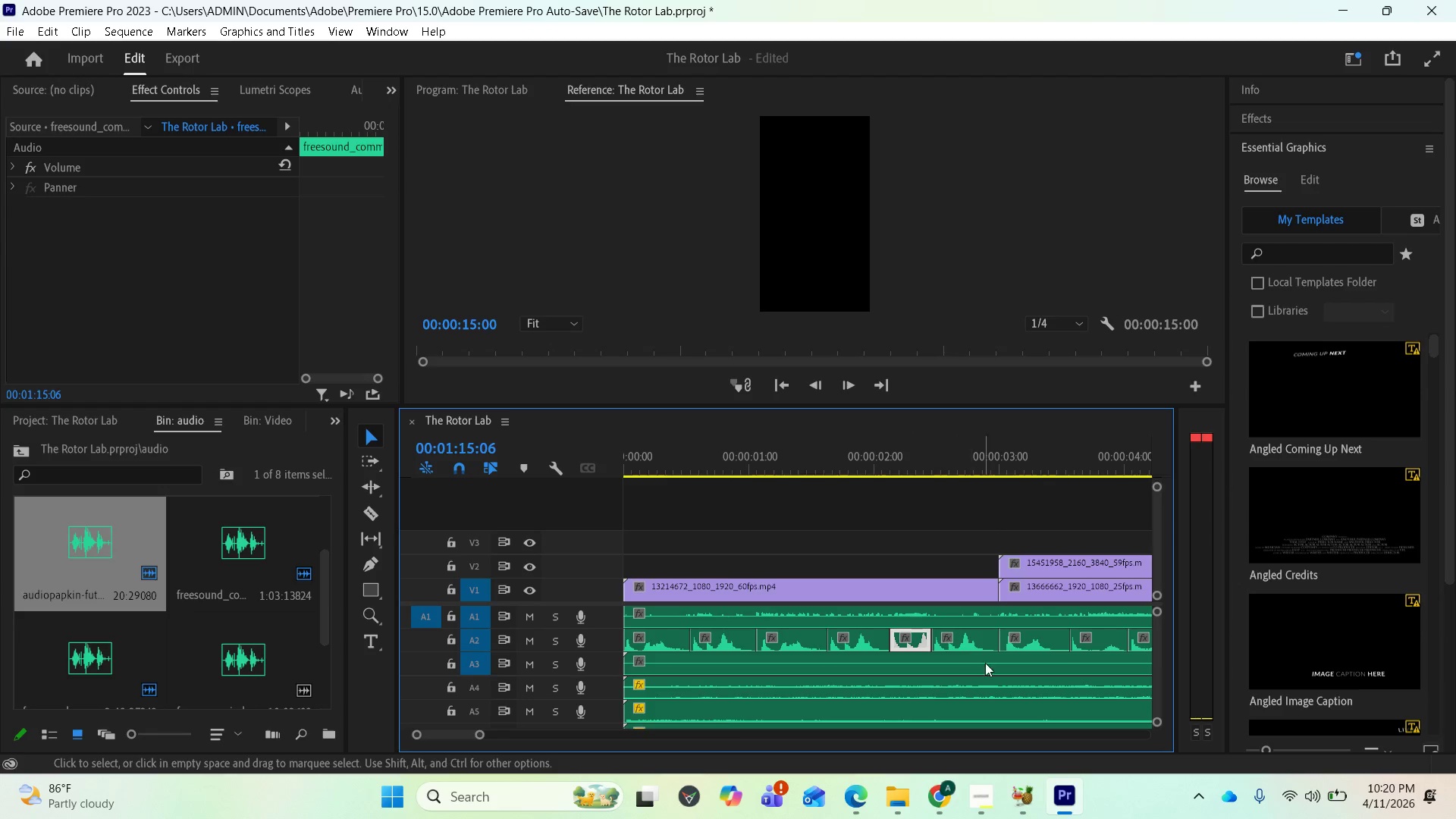 
mouse_move([1022, 700])
 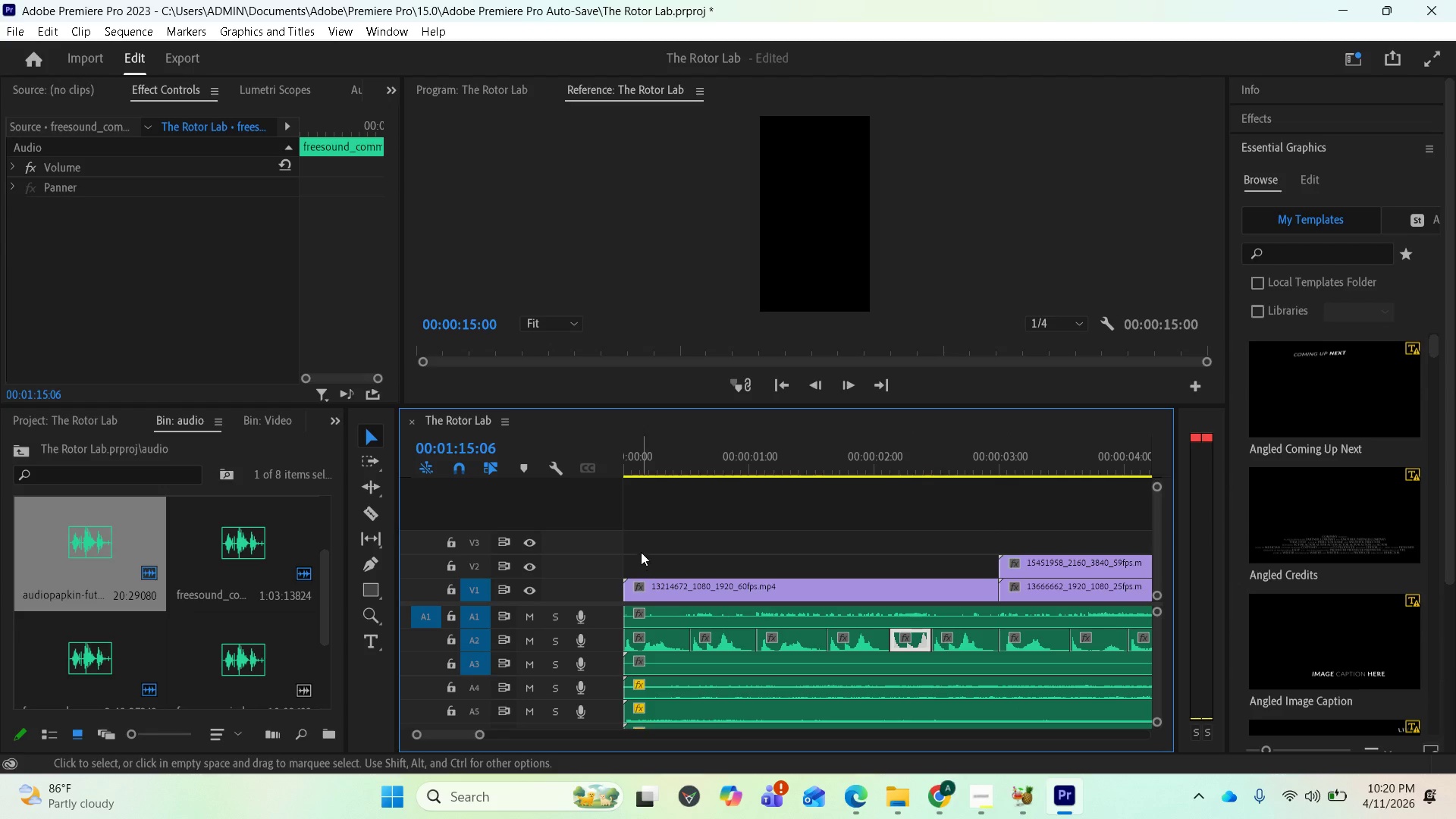 
left_click([640, 551])
 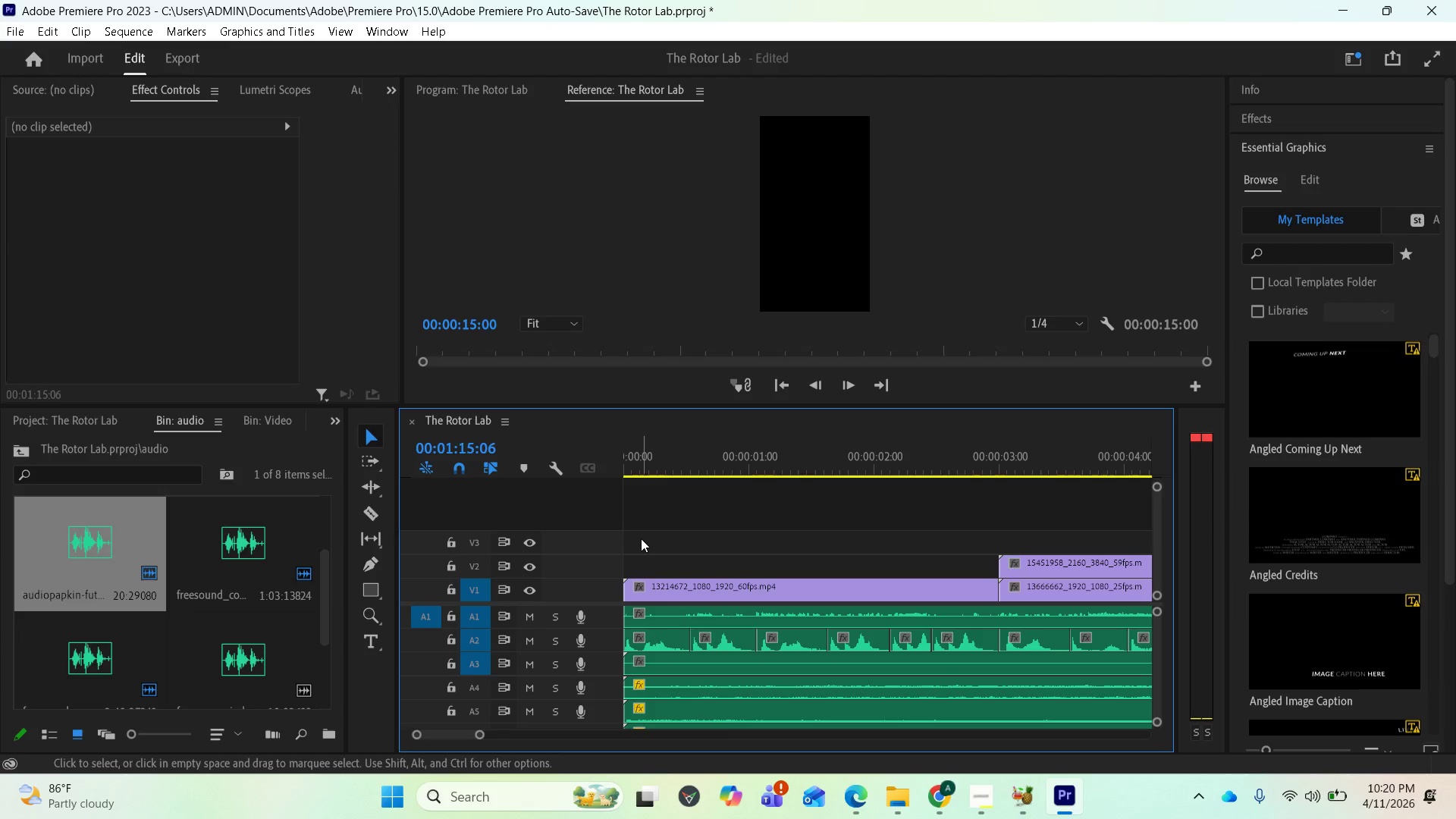 
left_click([646, 463])
 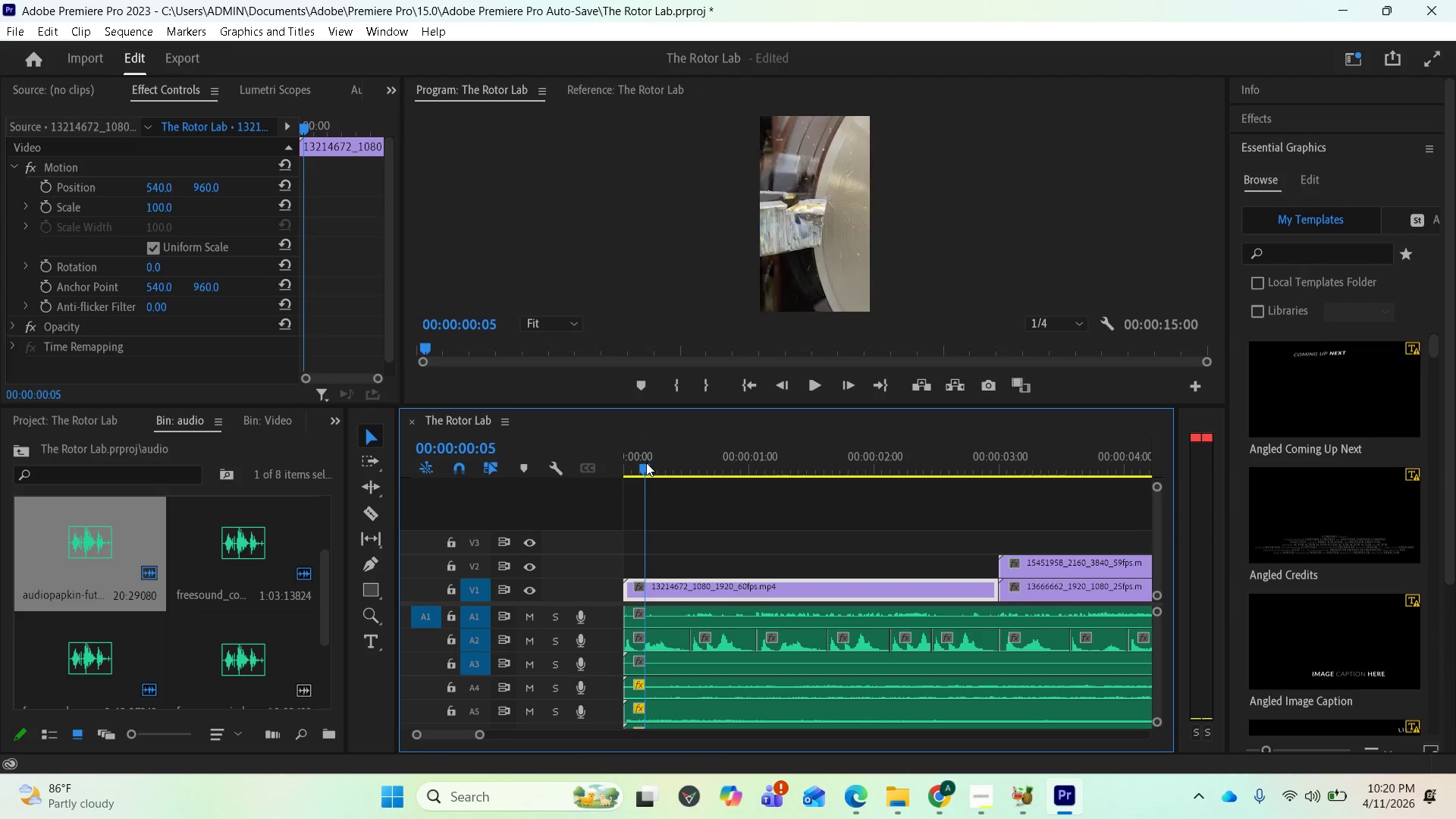 
left_click_drag(start_coordinate=[646, 463], to_coordinate=[609, 465])
 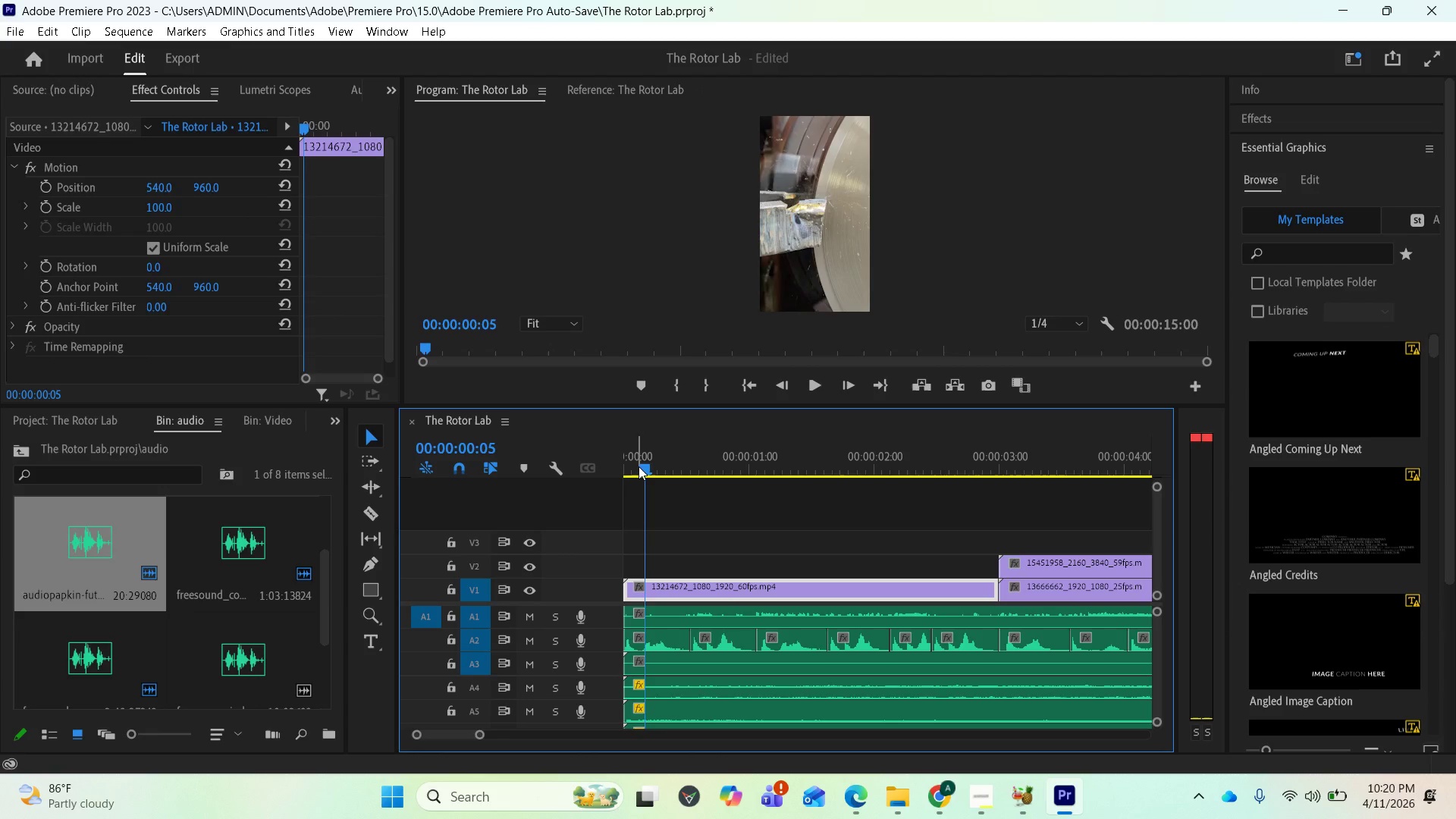 
left_click_drag(start_coordinate=[640, 466], to_coordinate=[618, 465])
 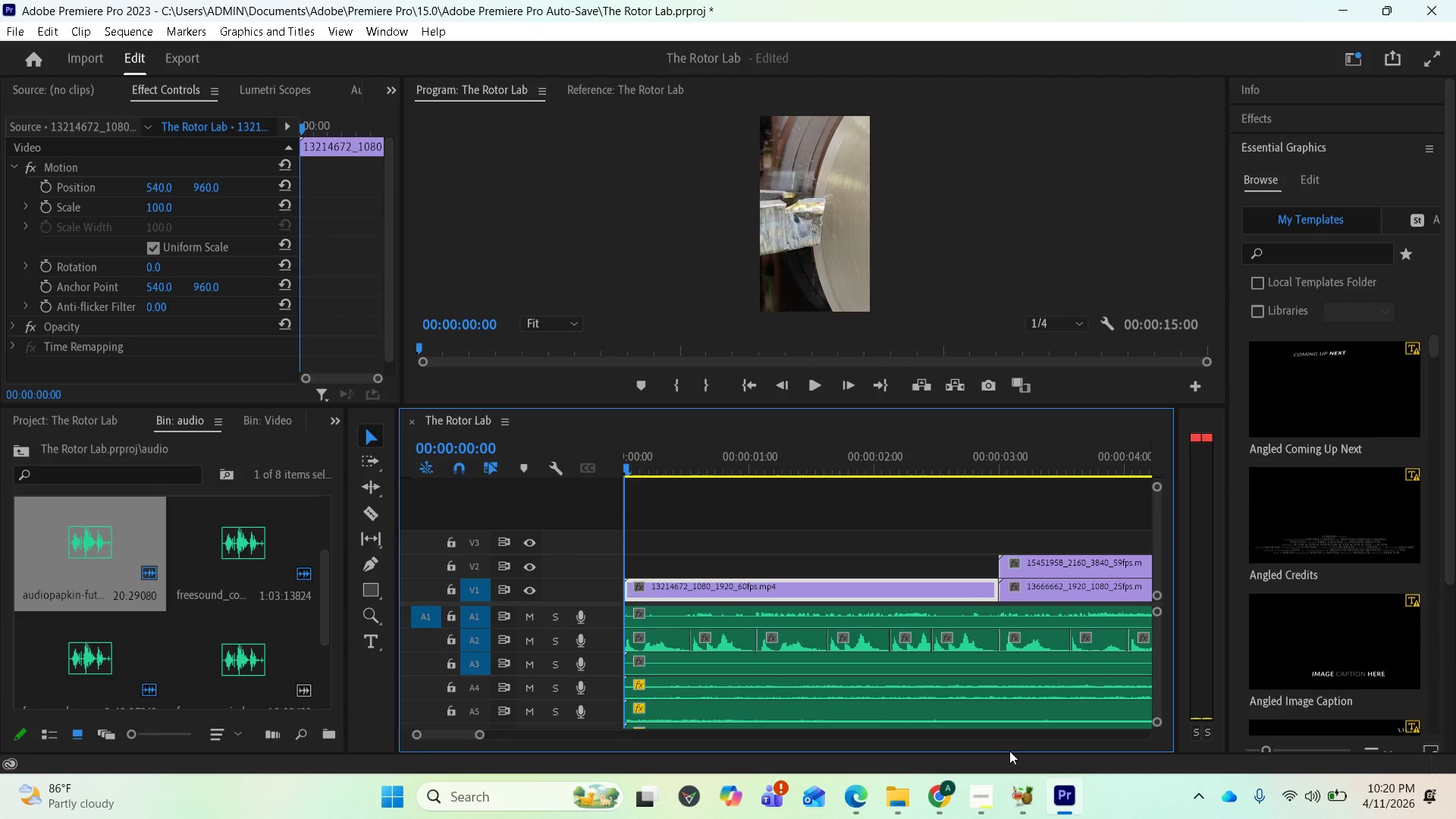 
key(Space)
 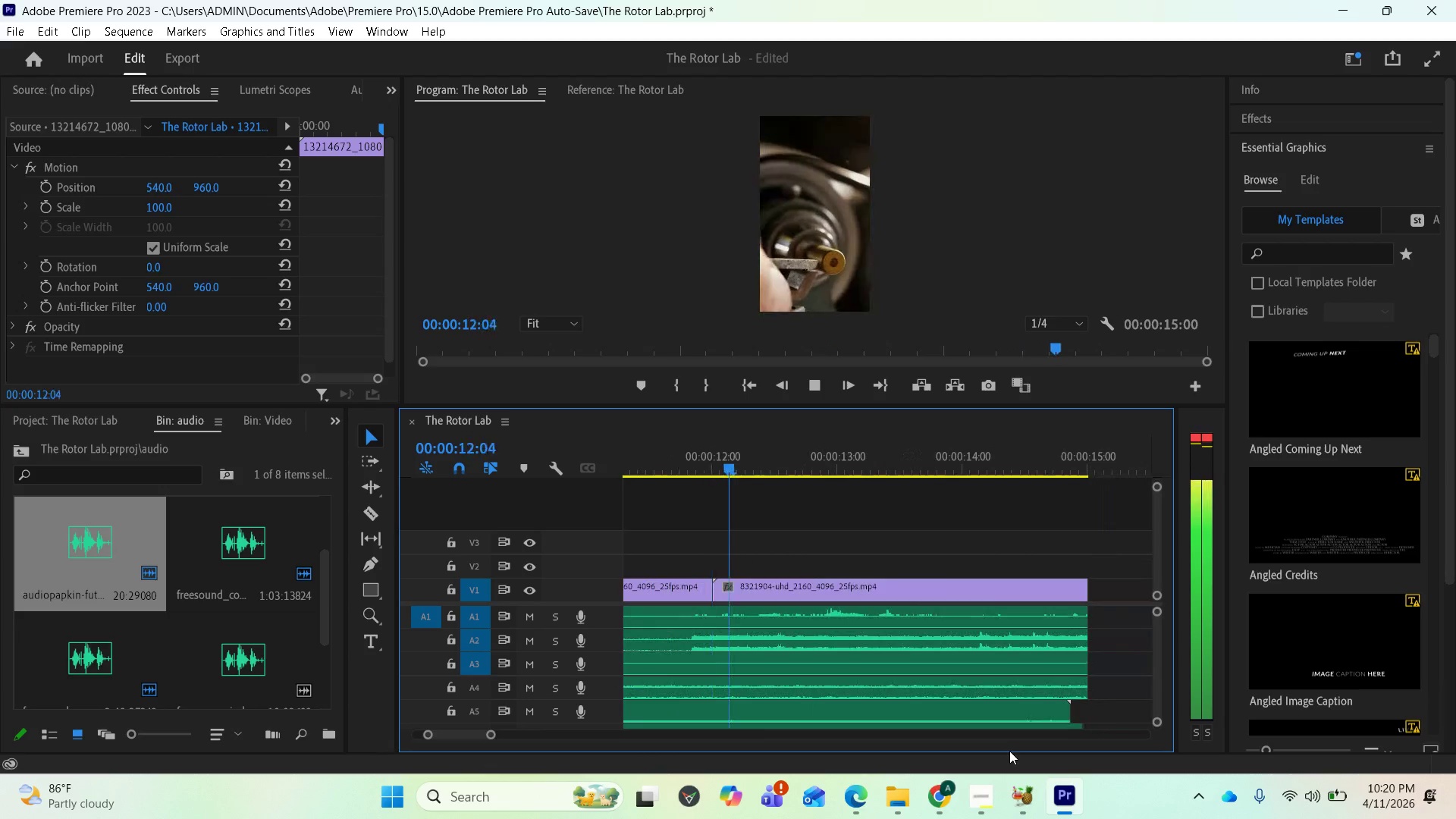 
wait(17.11)
 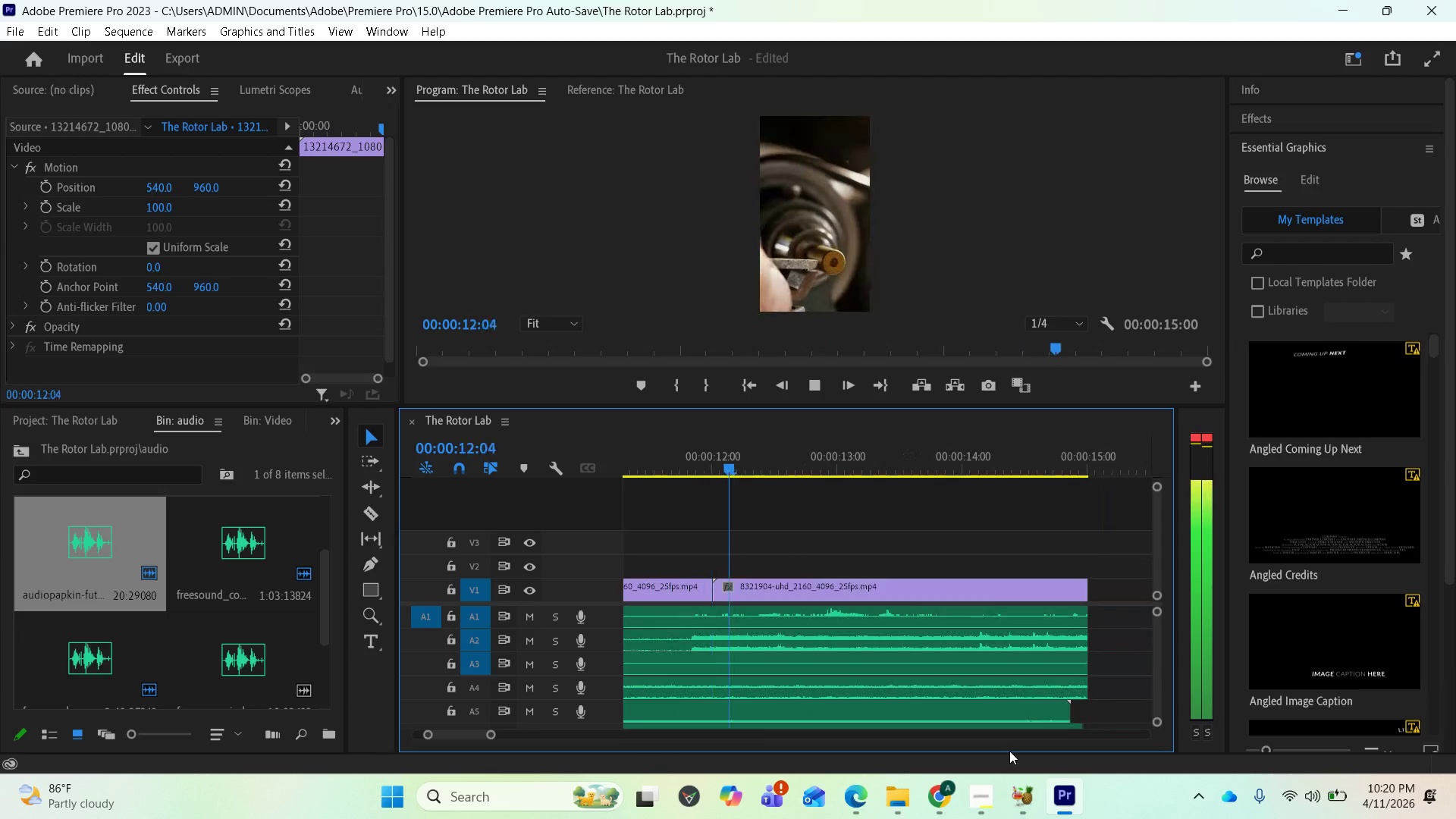 
left_click([989, 805])
 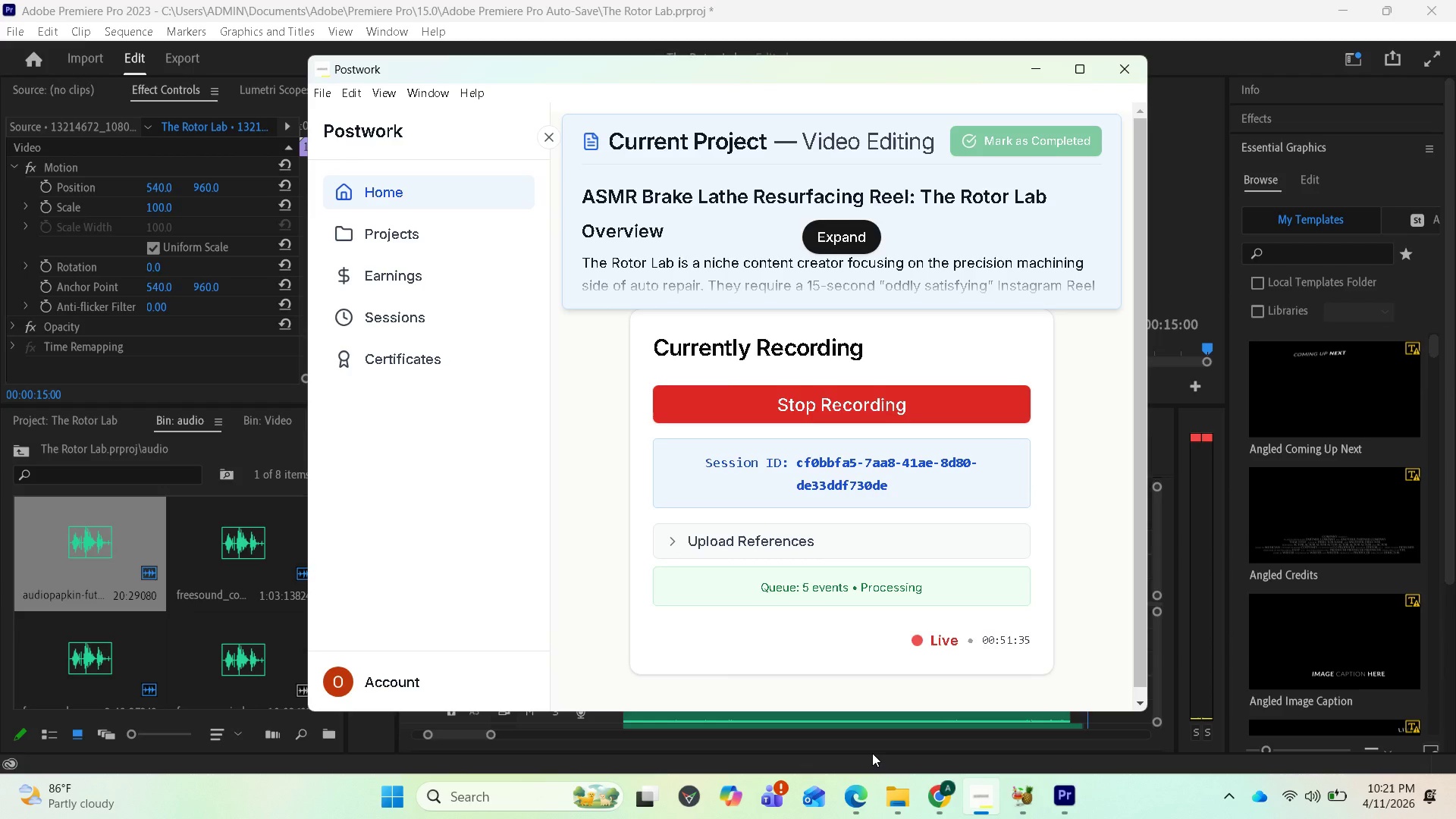 
left_click([871, 749])